 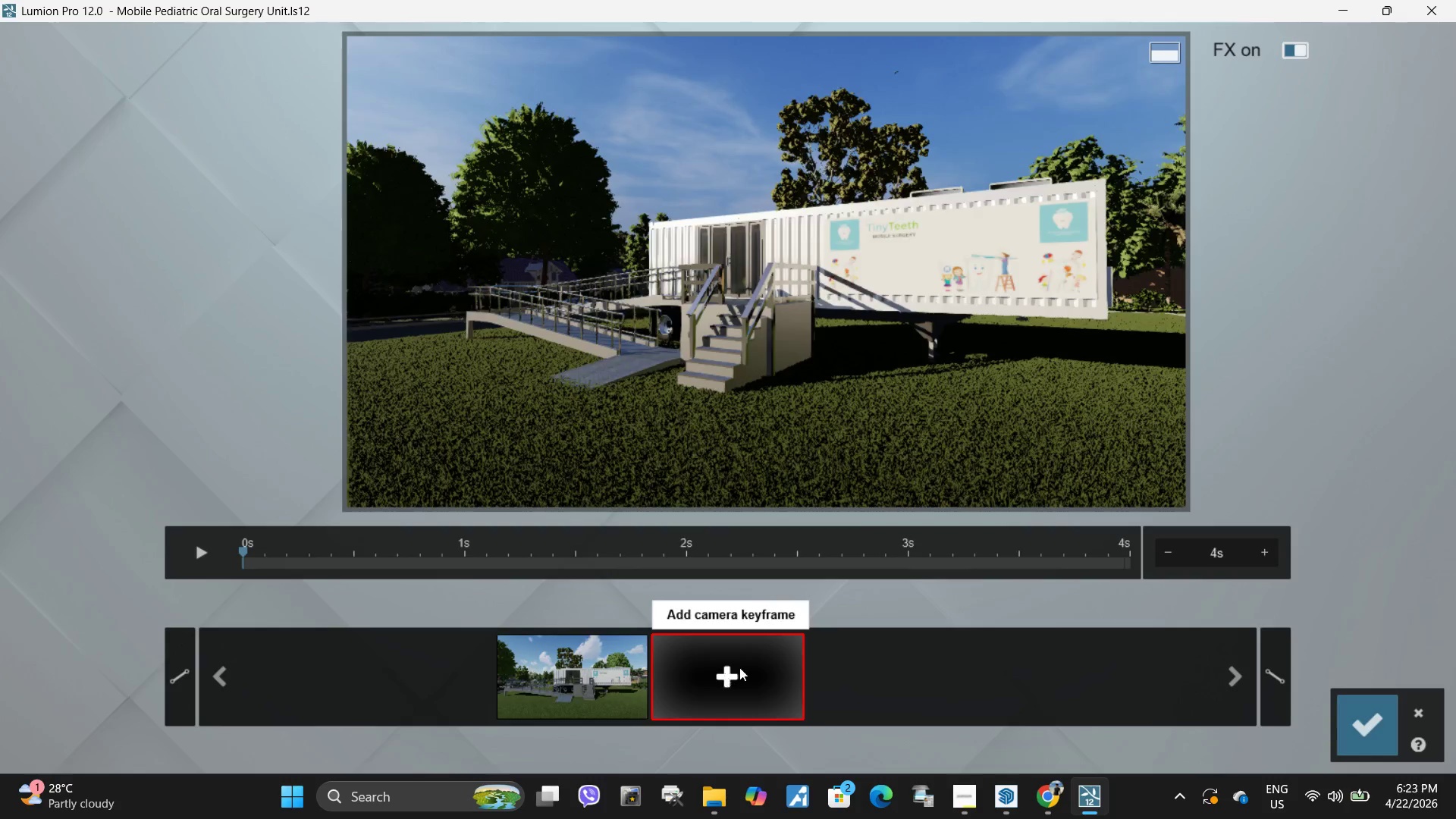 
hold_key(key=D, duration=1.5)
 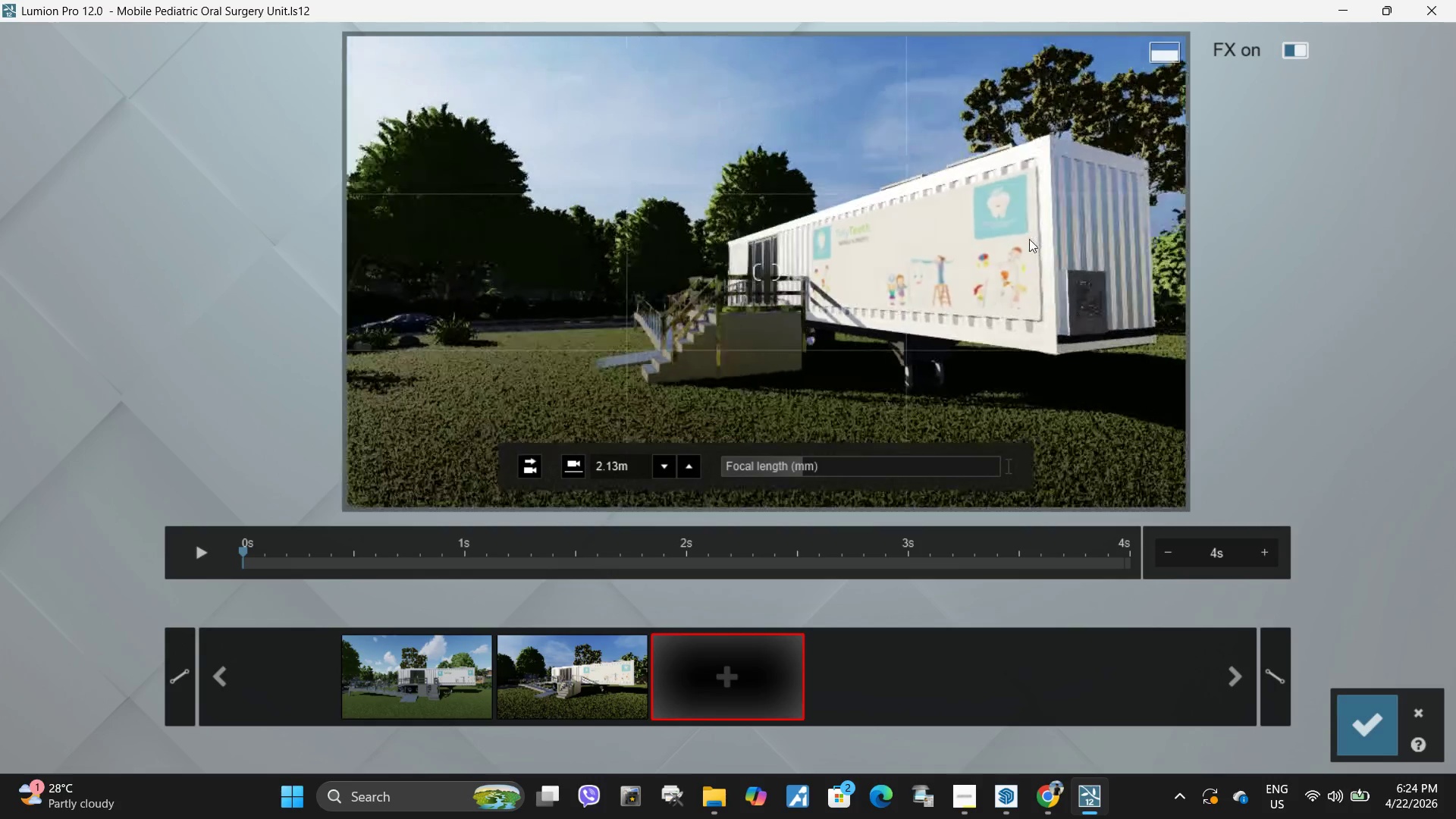 
type(ddd)
 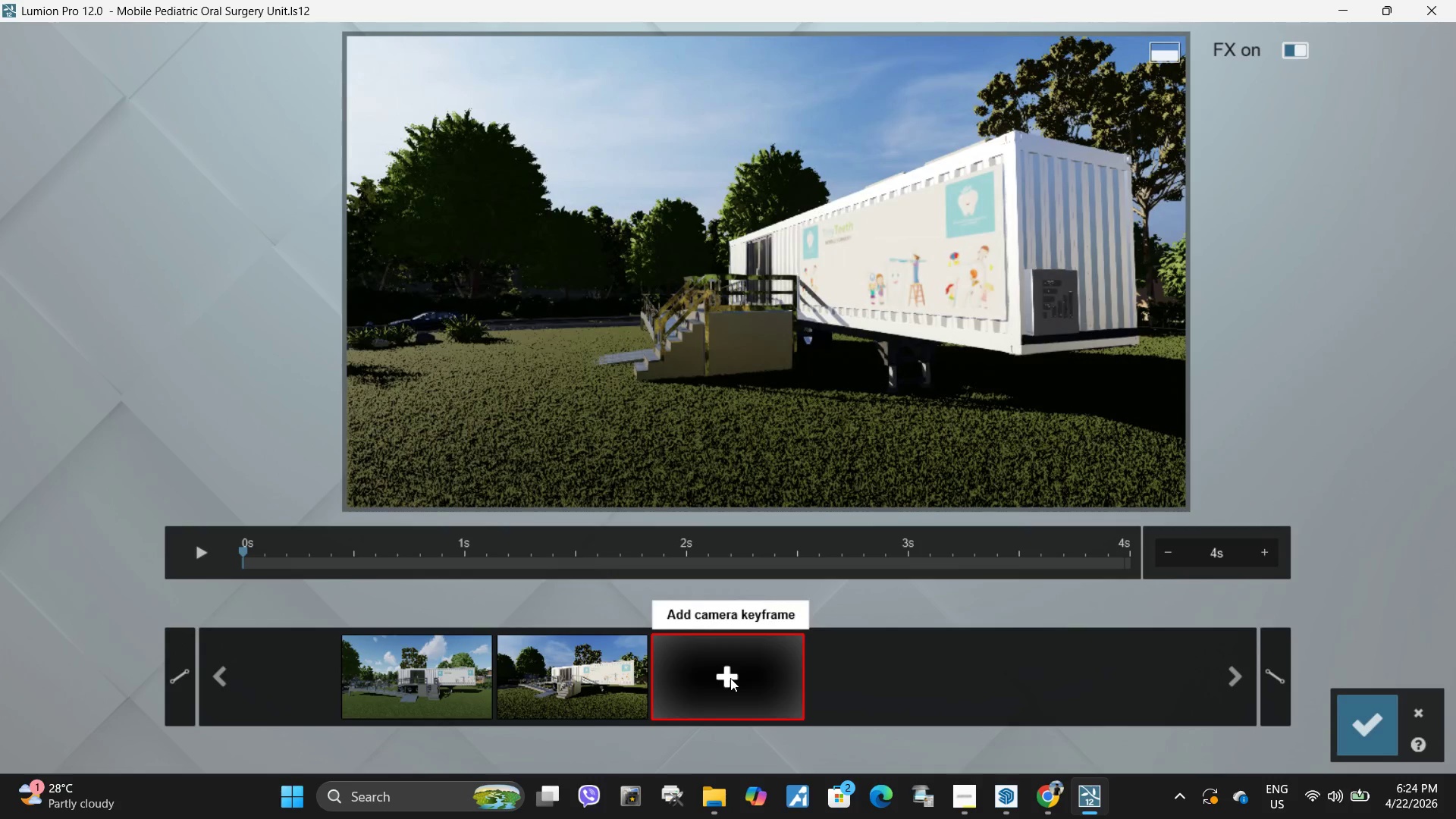 
type(wwd)
 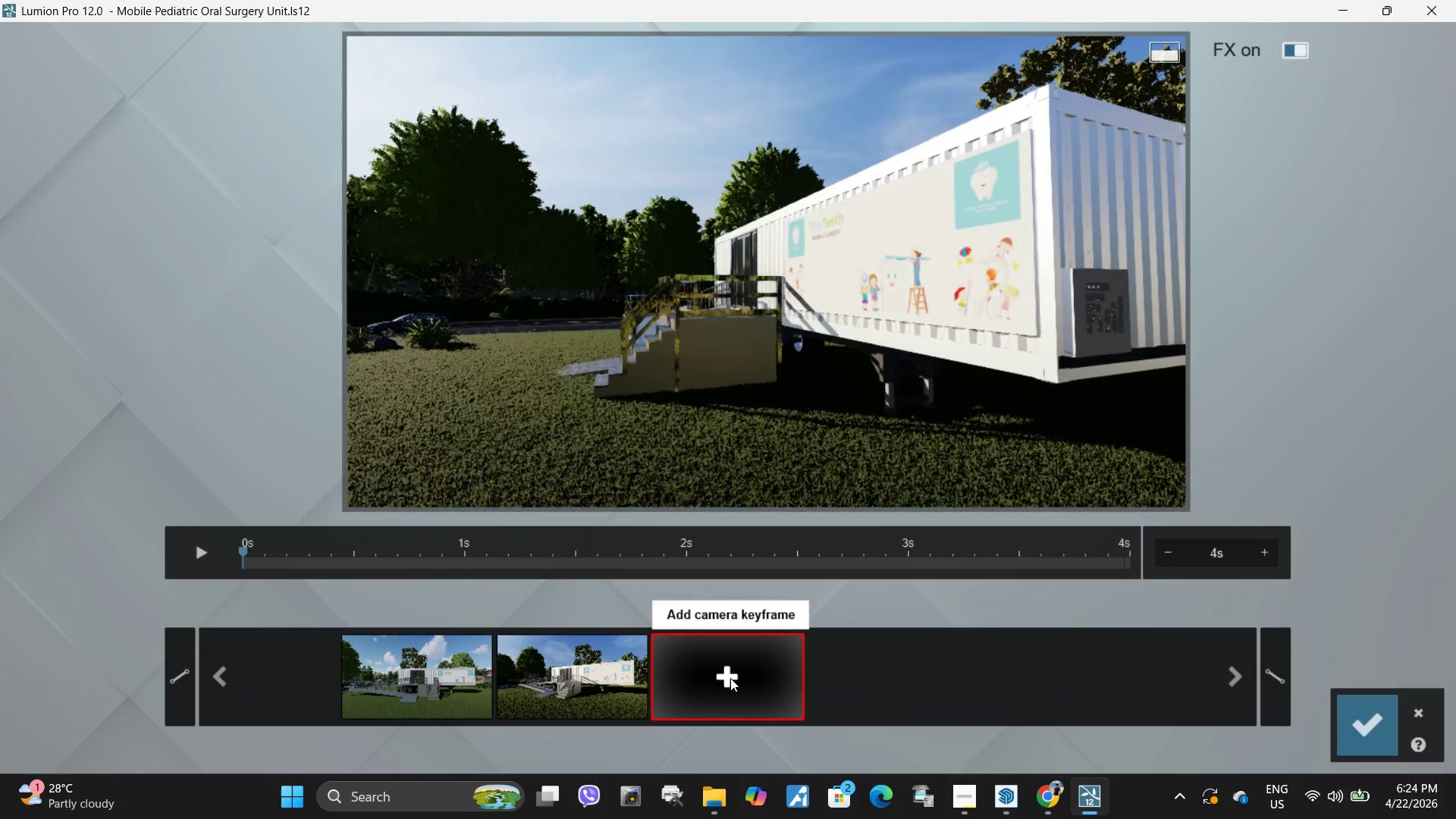 
left_click([730, 678])
 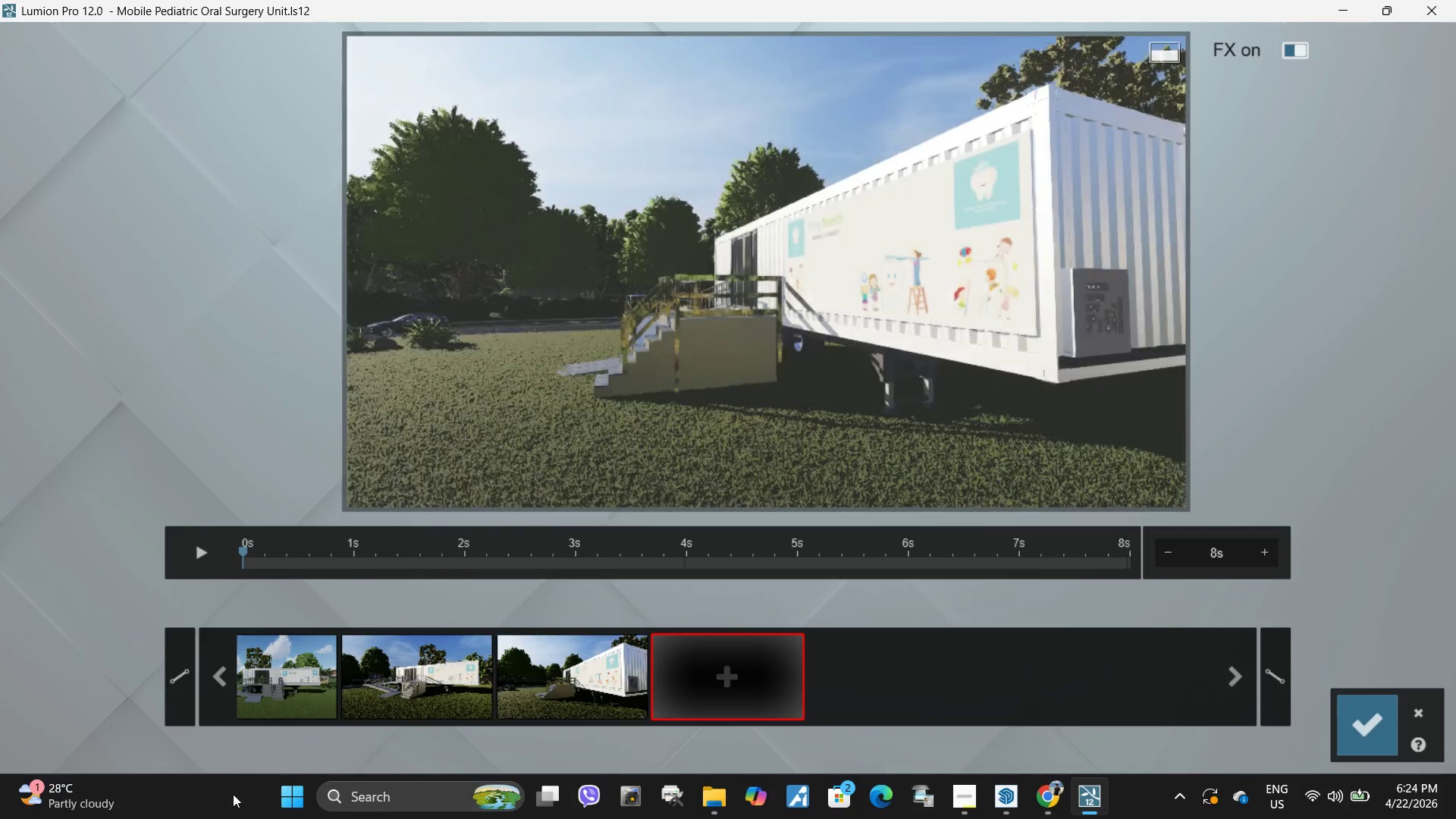 
left_click([315, 679])
 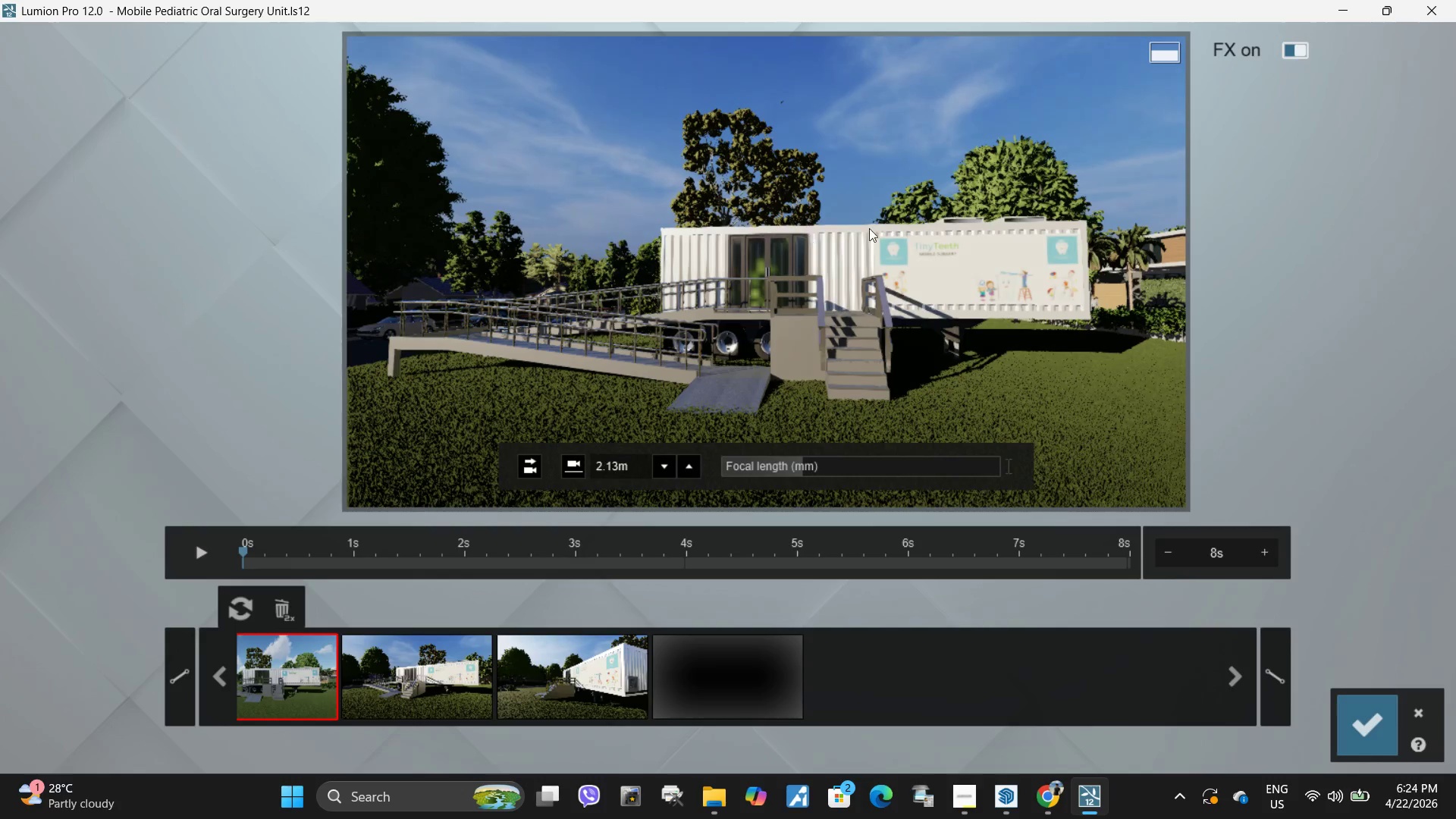 
type(ws)
 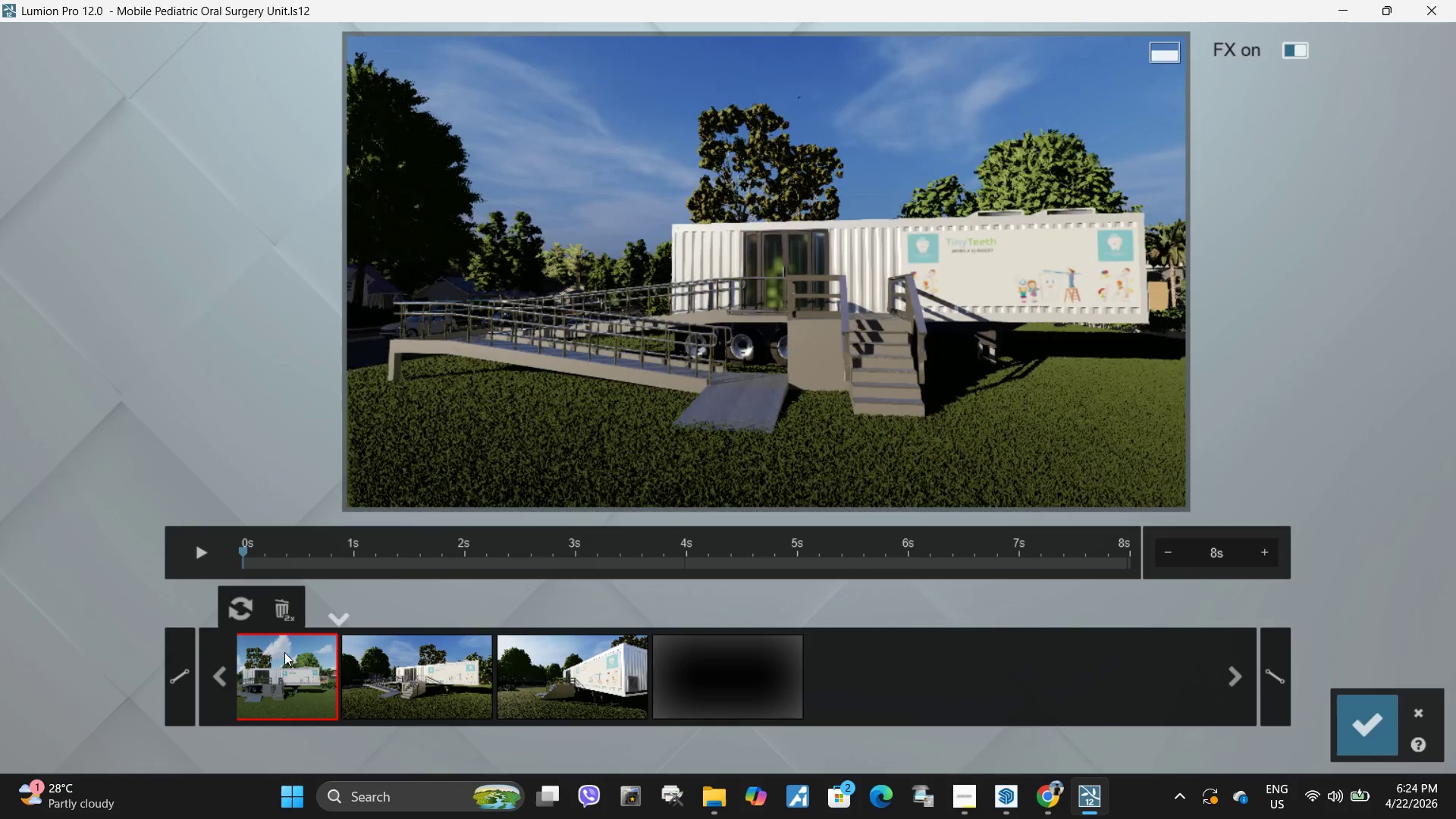 
left_click([243, 622])
 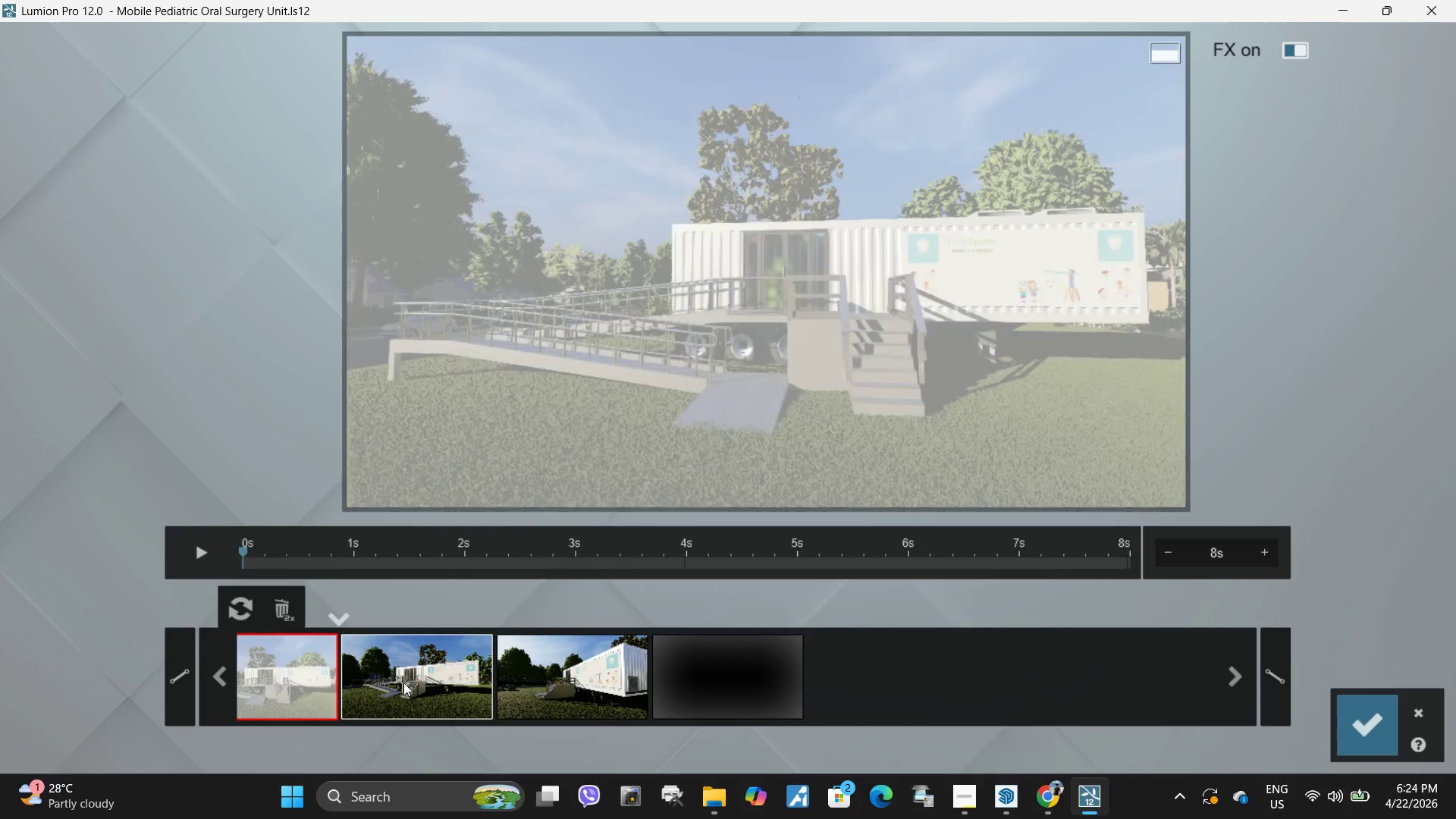 
left_click([403, 682])
 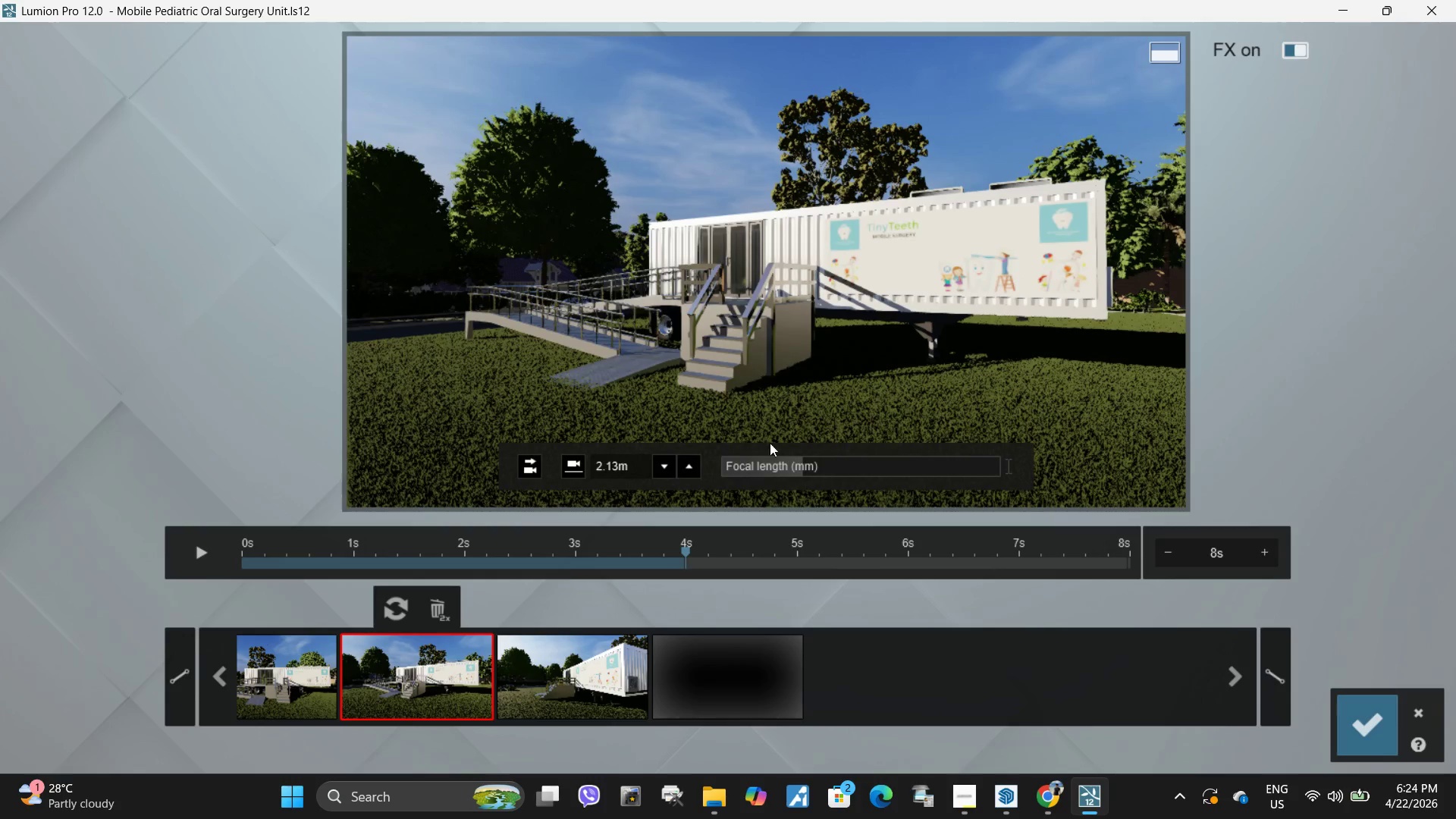 
type(wwww)
 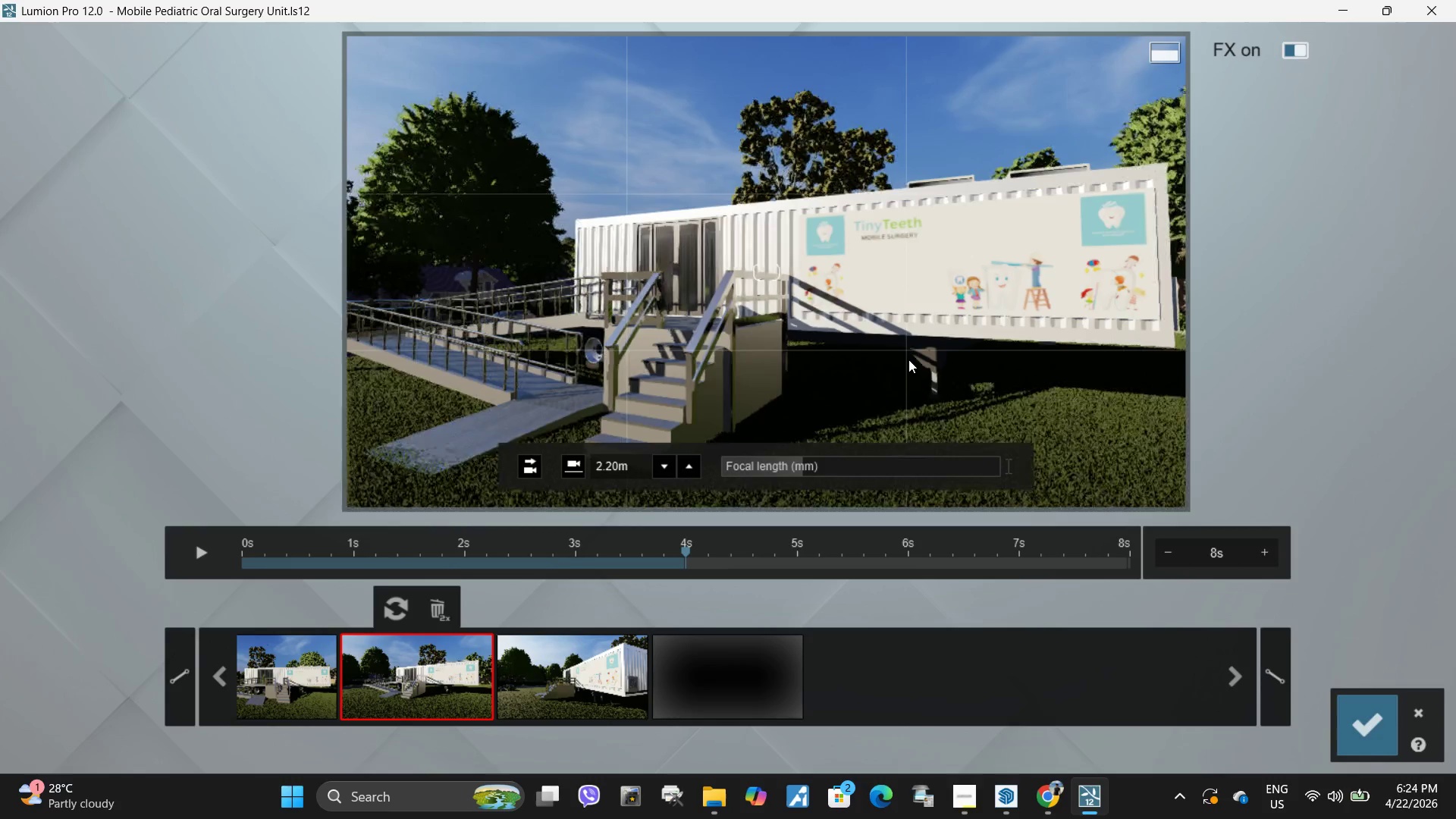 
right_click([908, 359])
 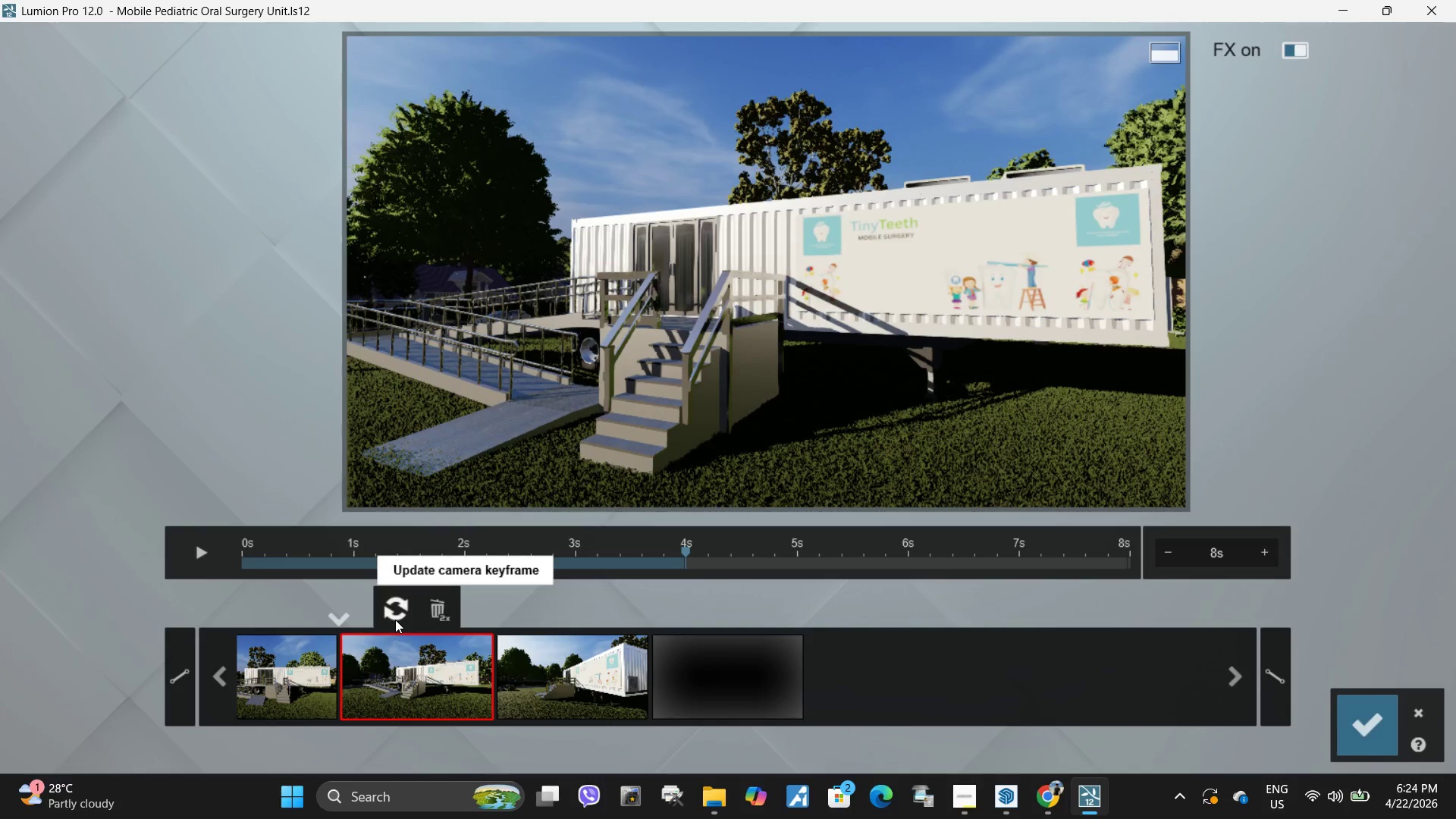 
double_click([579, 683])
 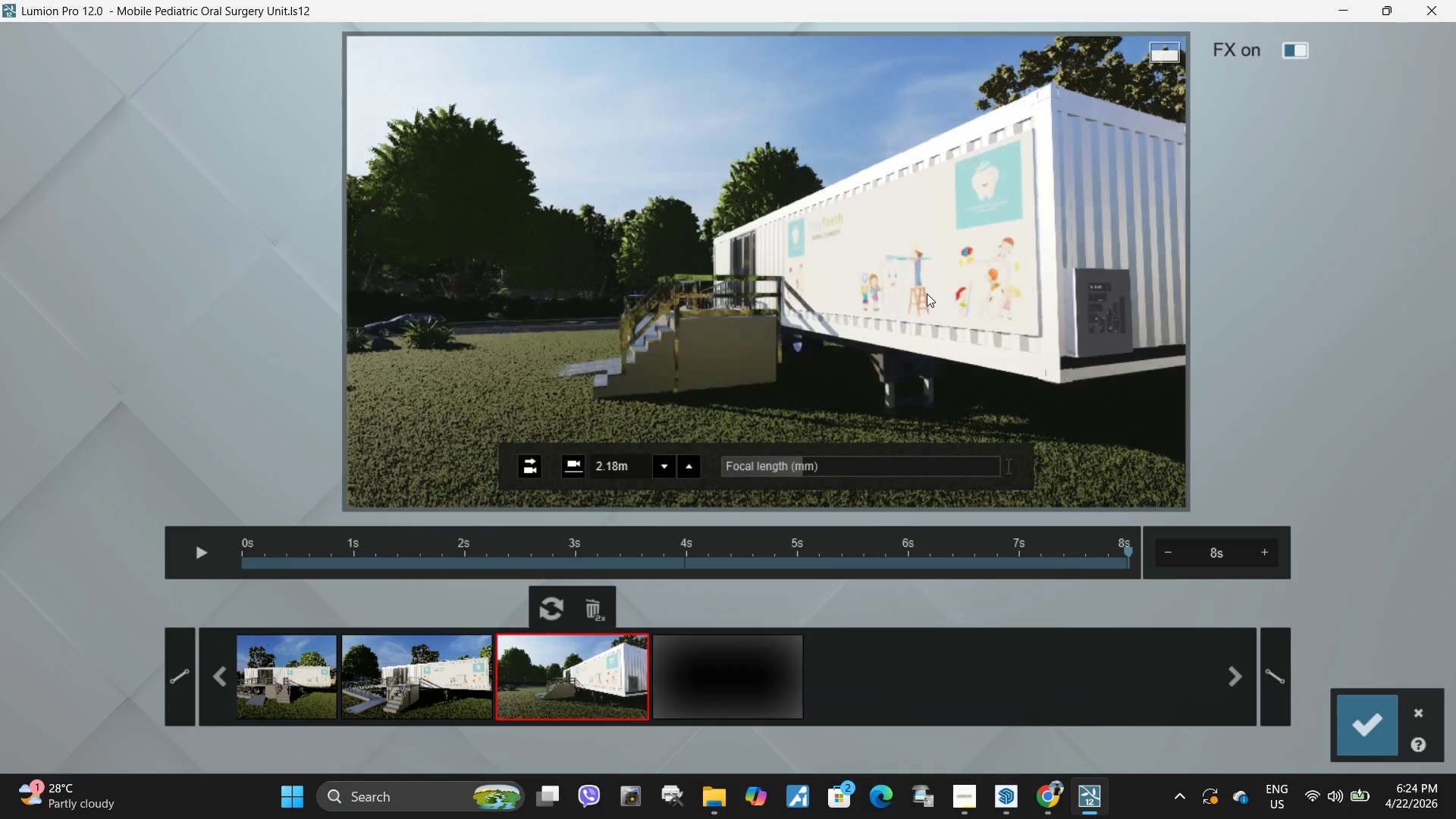 
type(dww)
 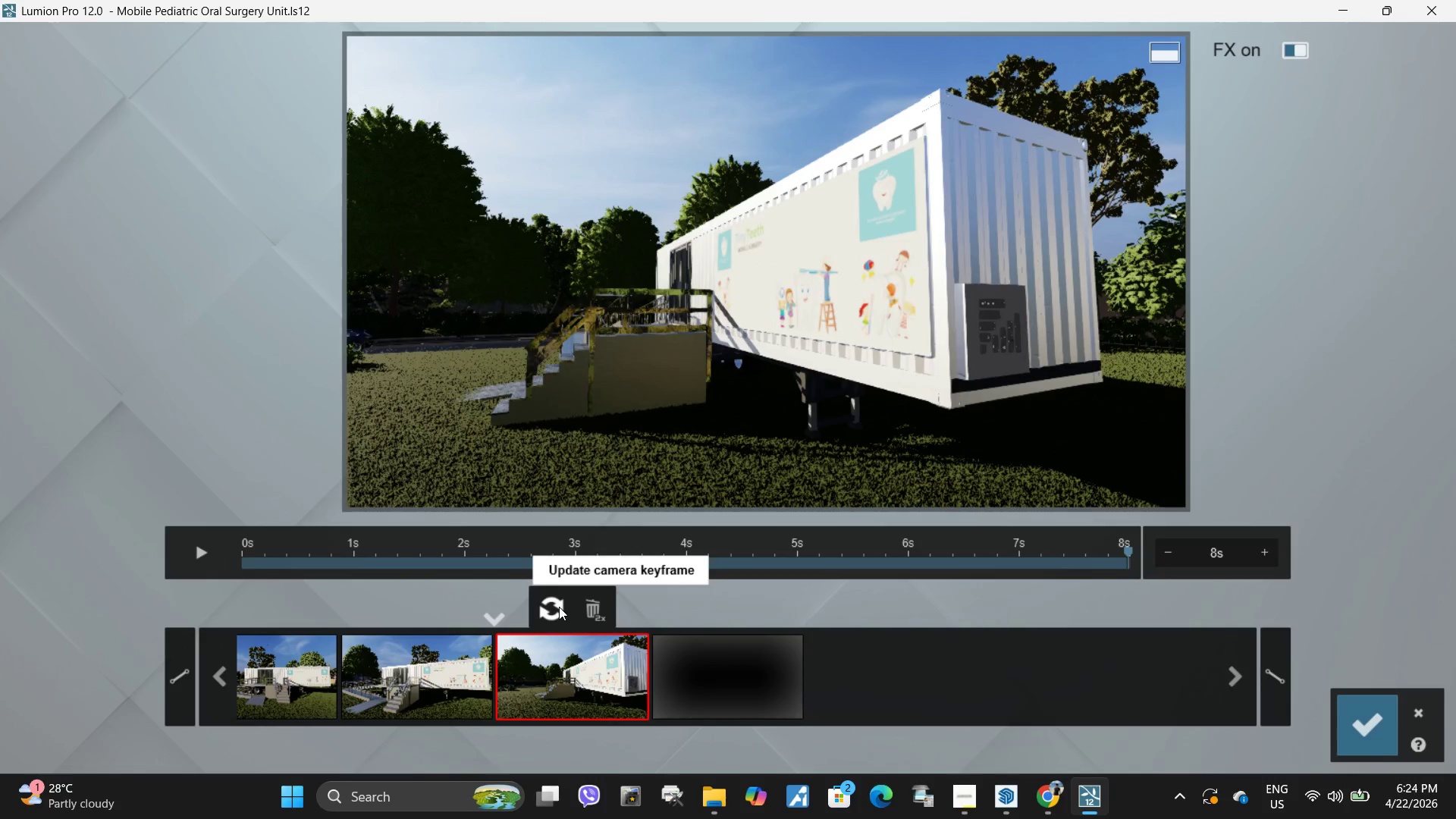 
type(qqwe)
 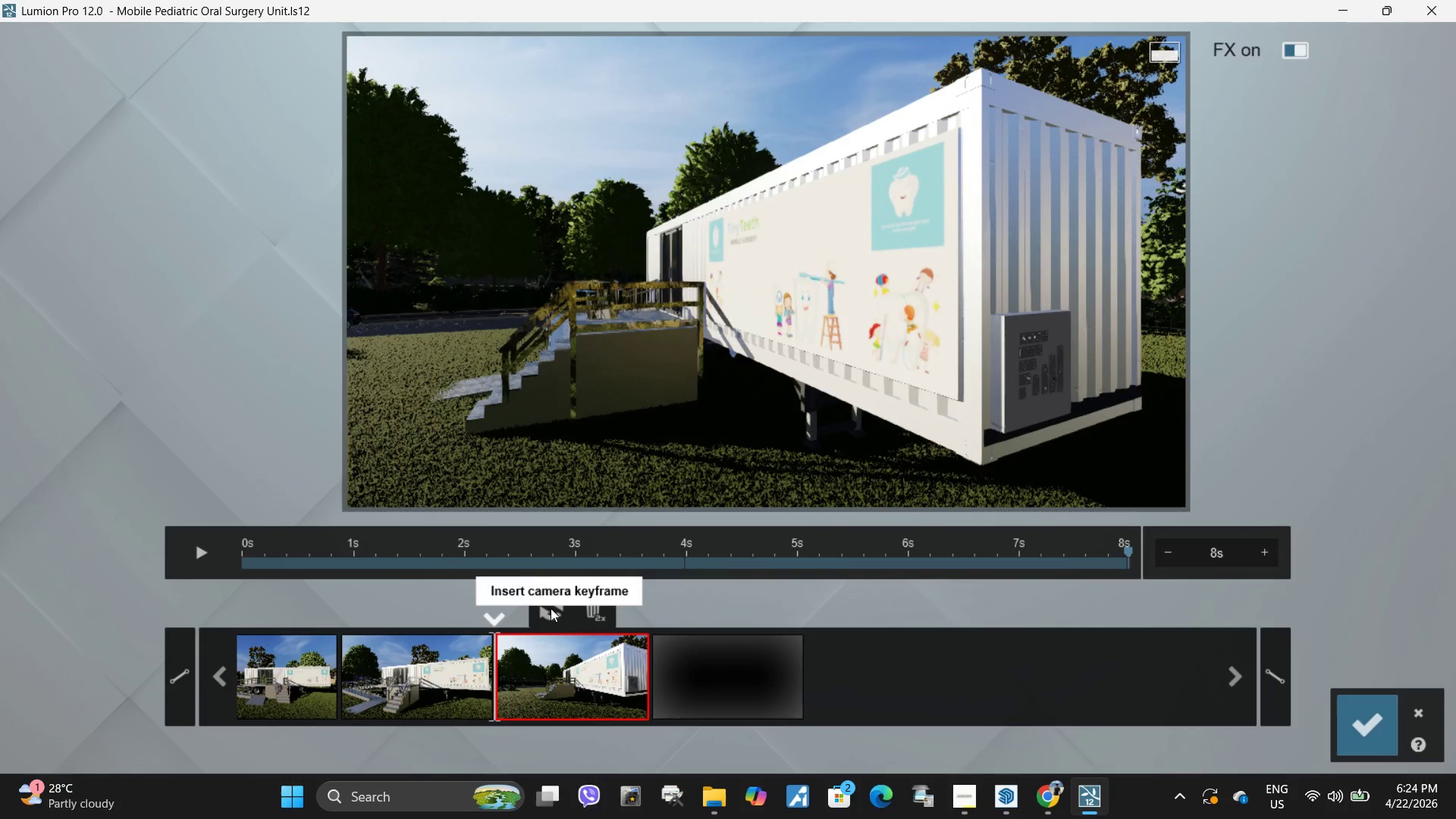 
left_click([554, 604])
 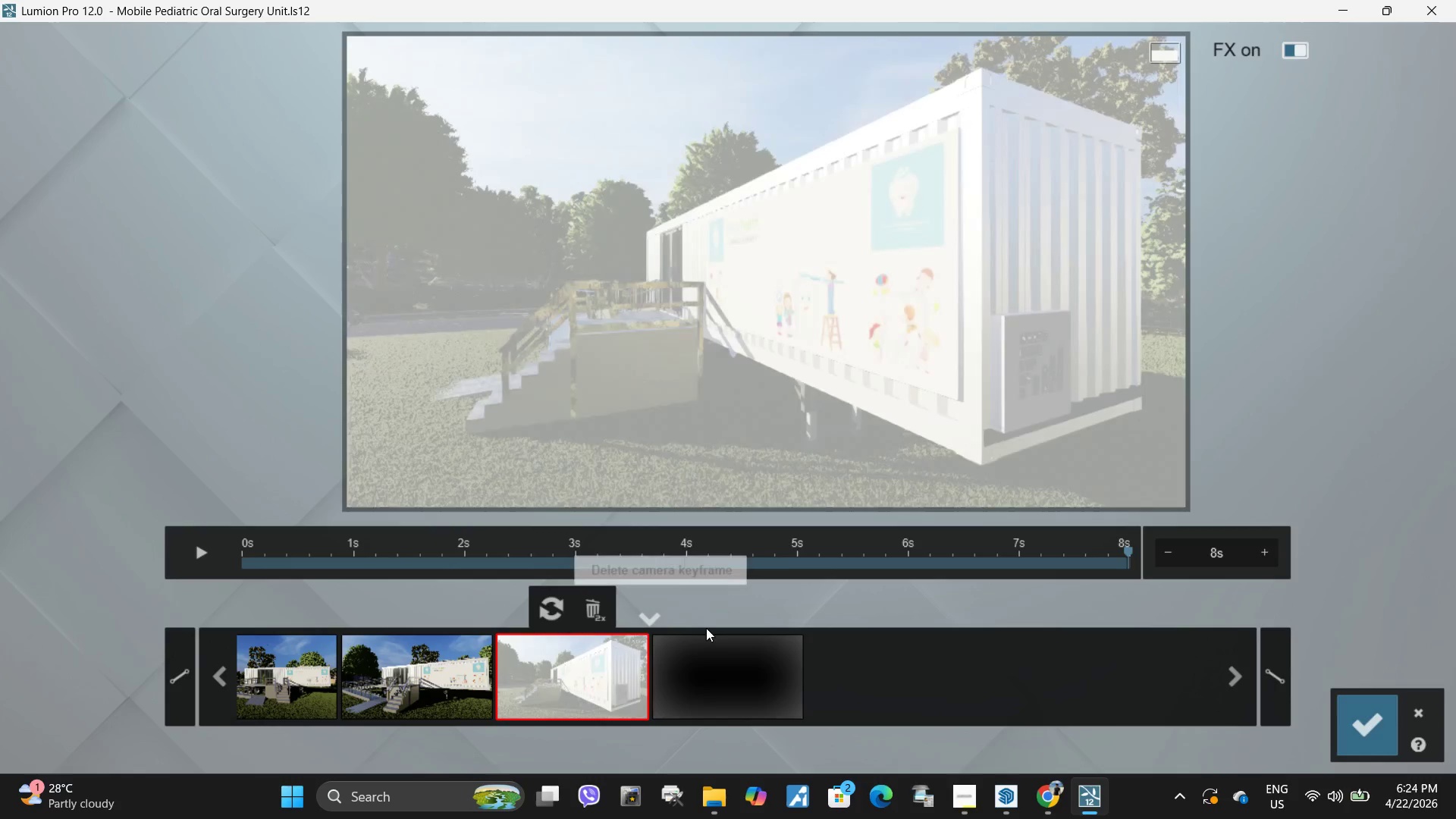 
hold_key(key=D, duration=0.98)
 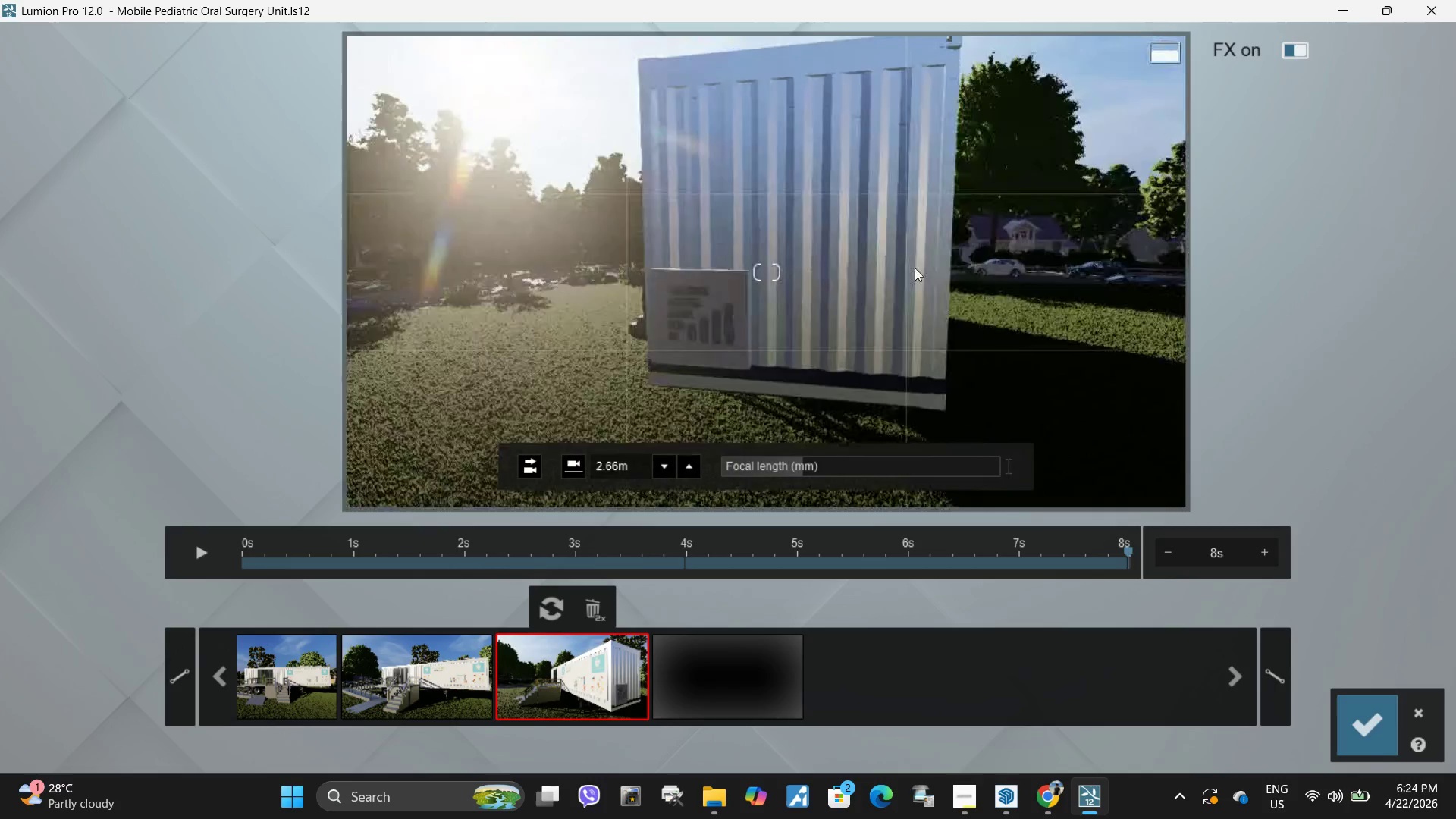 
type(sa)
 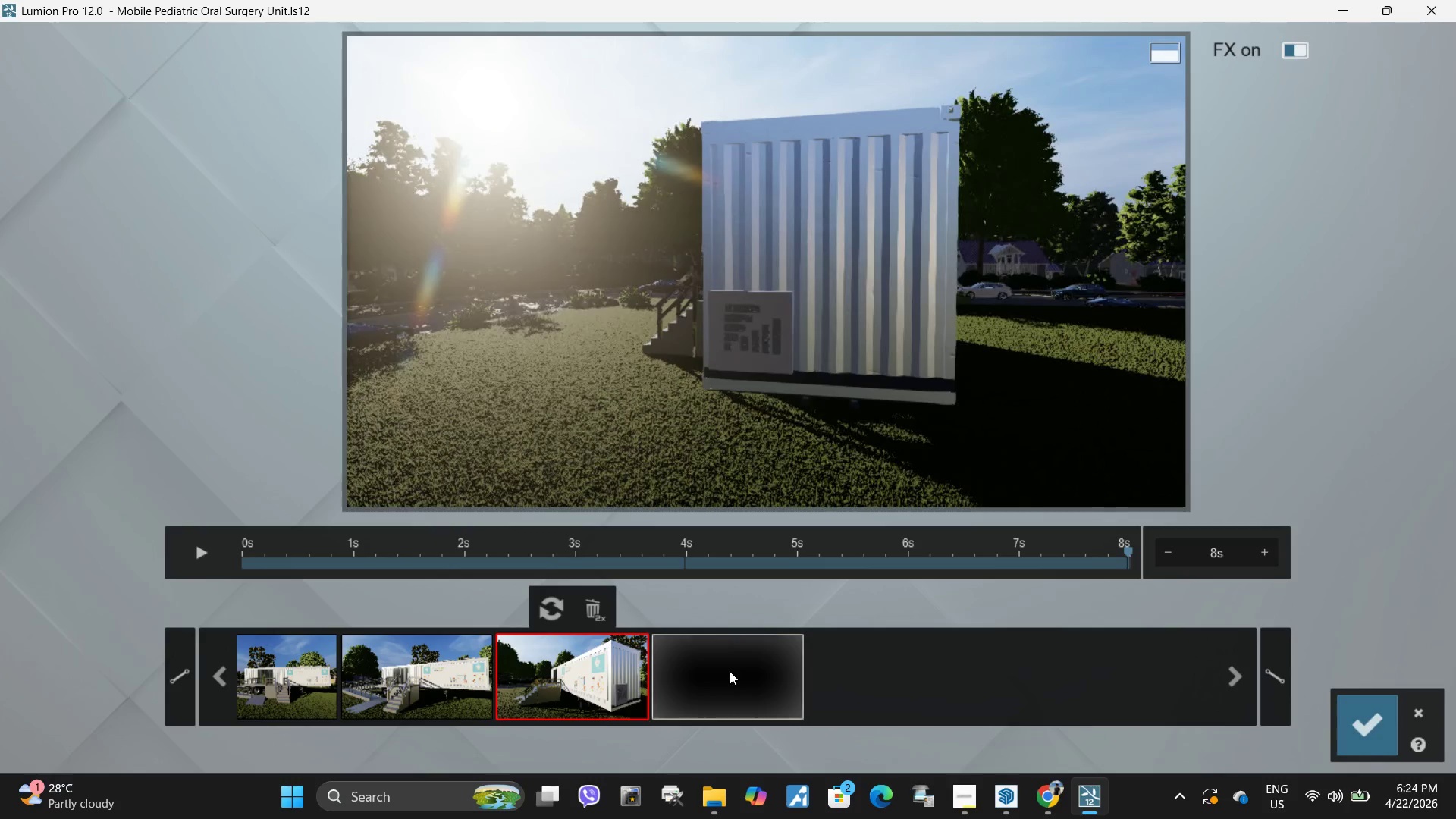 
left_click([730, 671])
 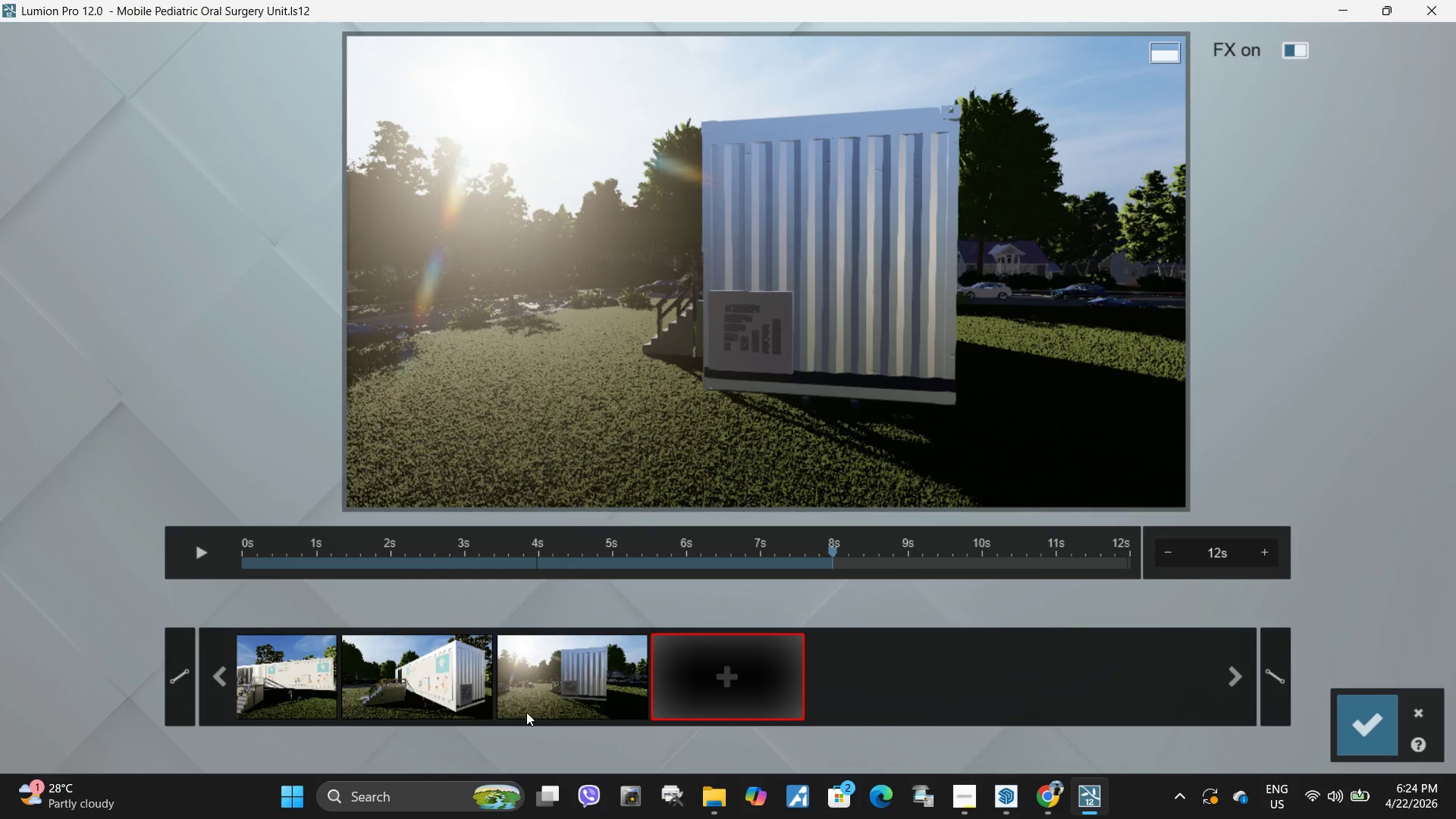 
hold_key(key=D, duration=1.36)
 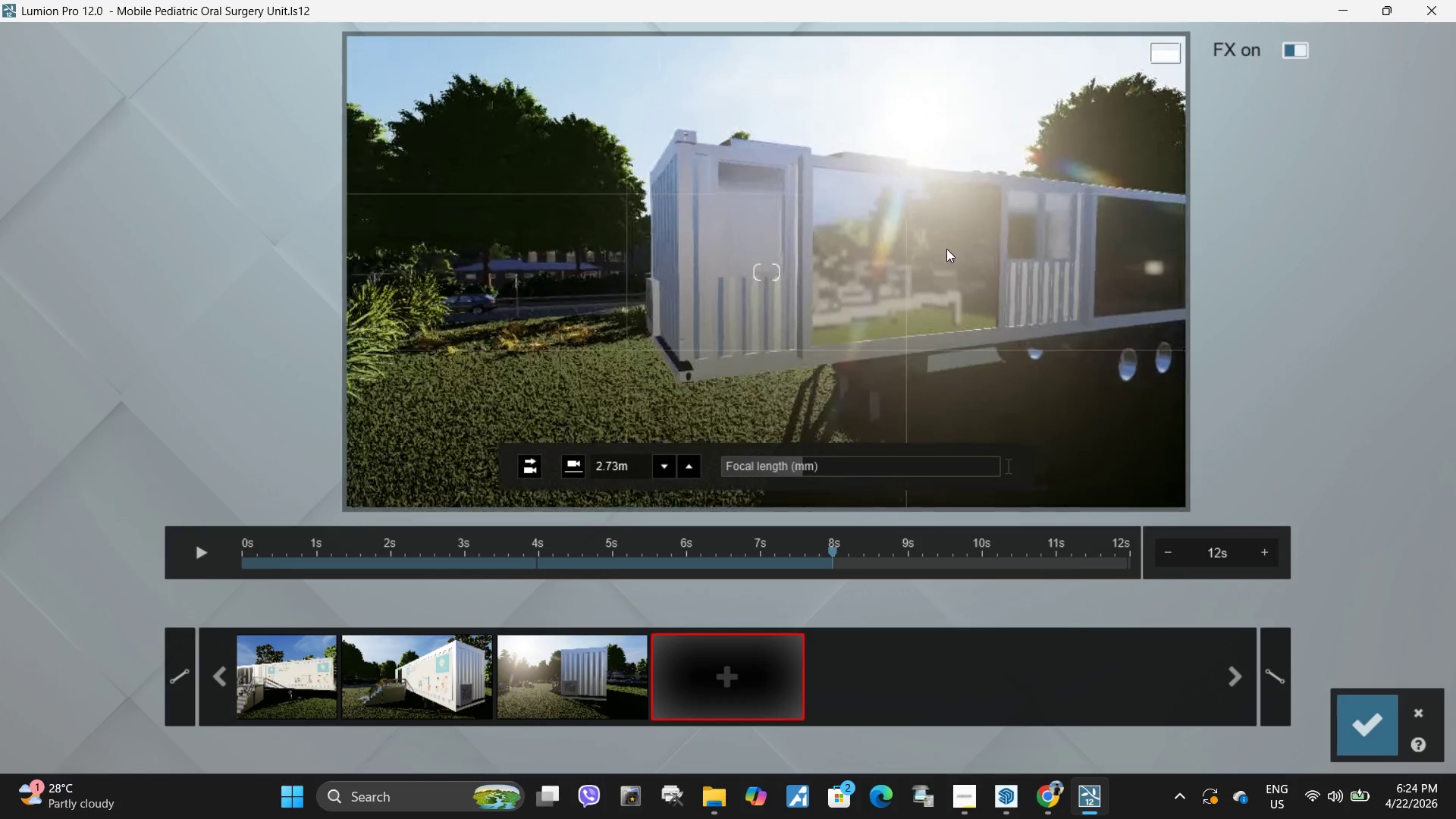 
hold_key(key=D, duration=3.66)
 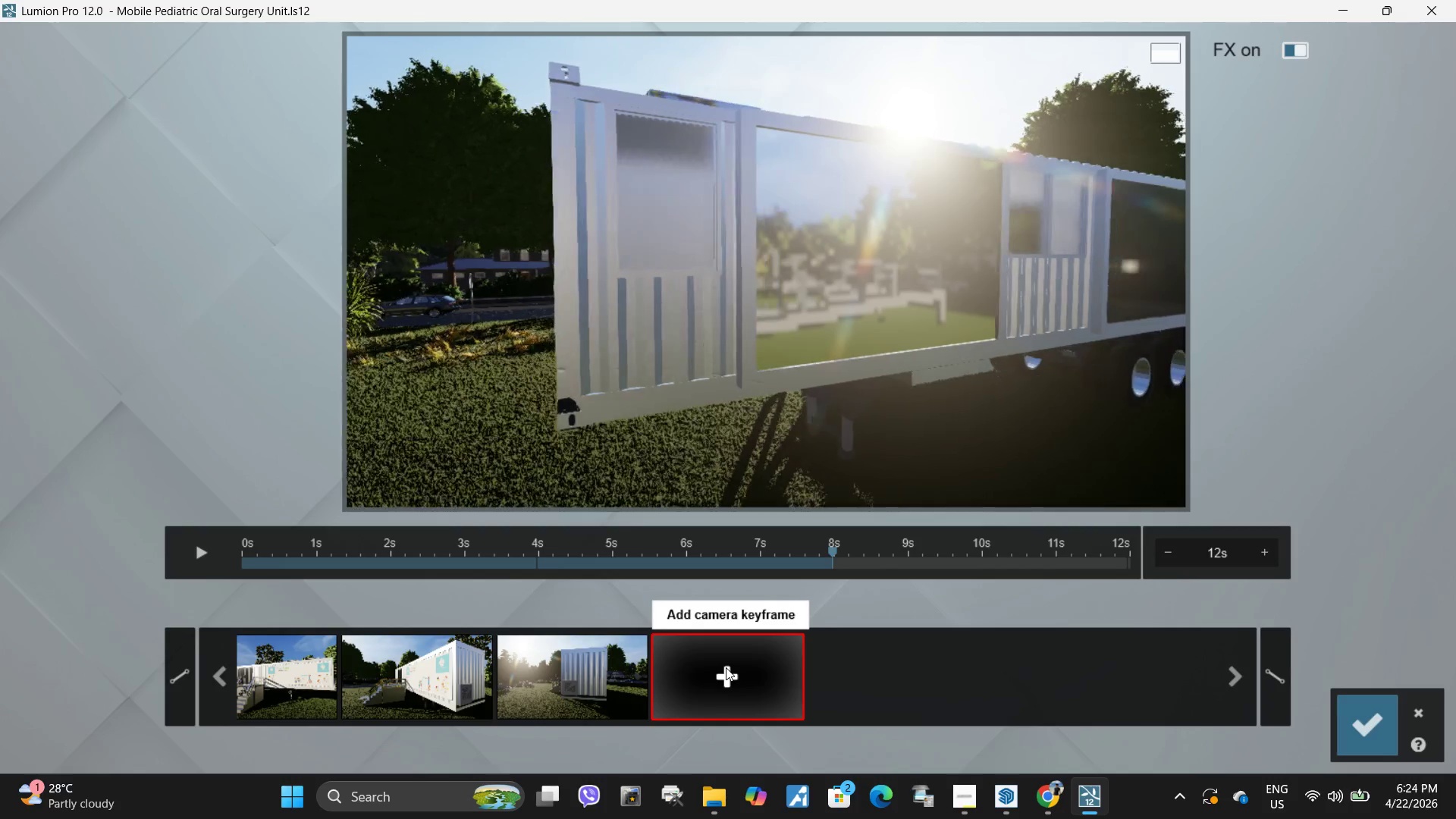 
type(saww)
 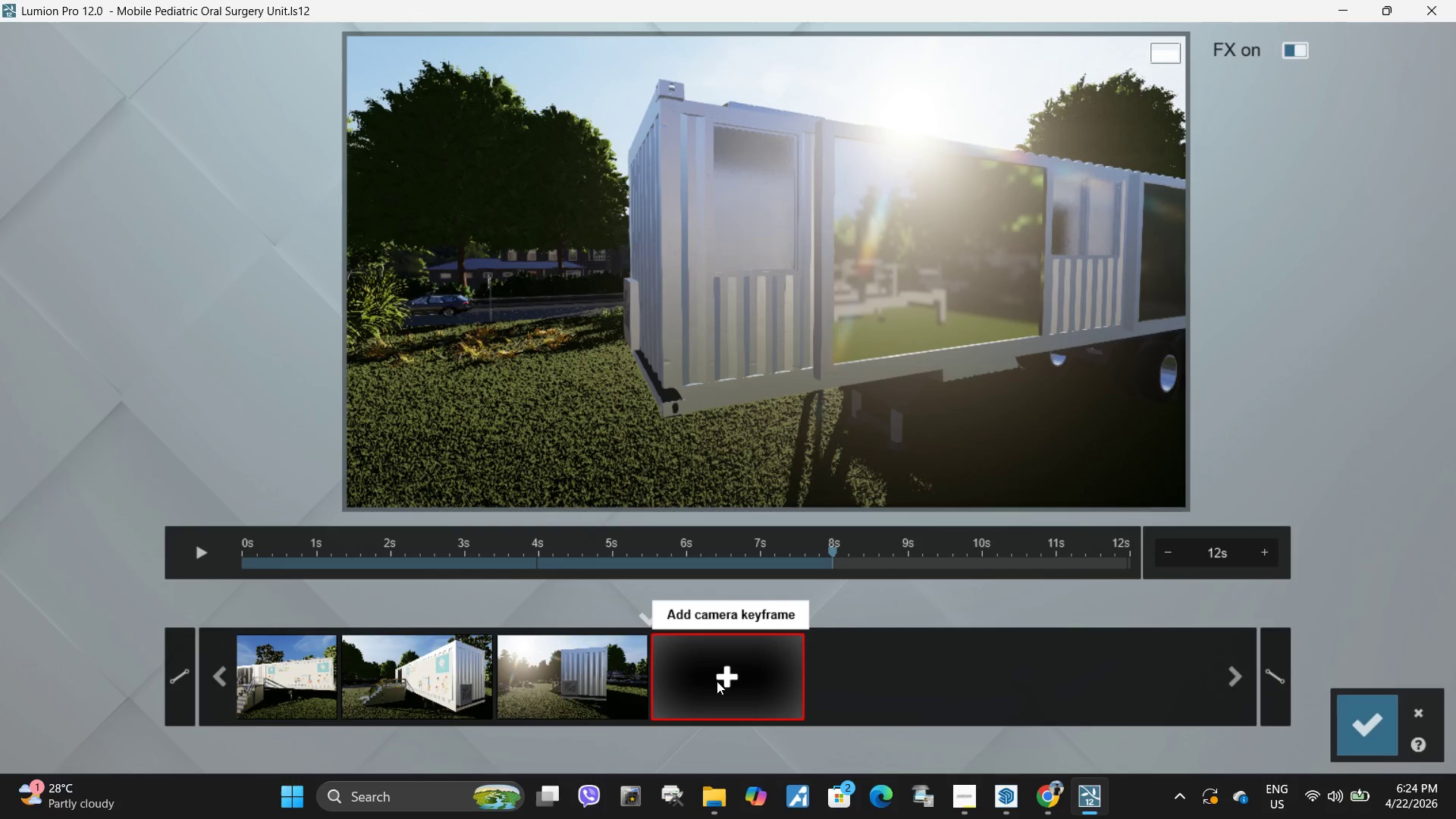 
type(wdd)
 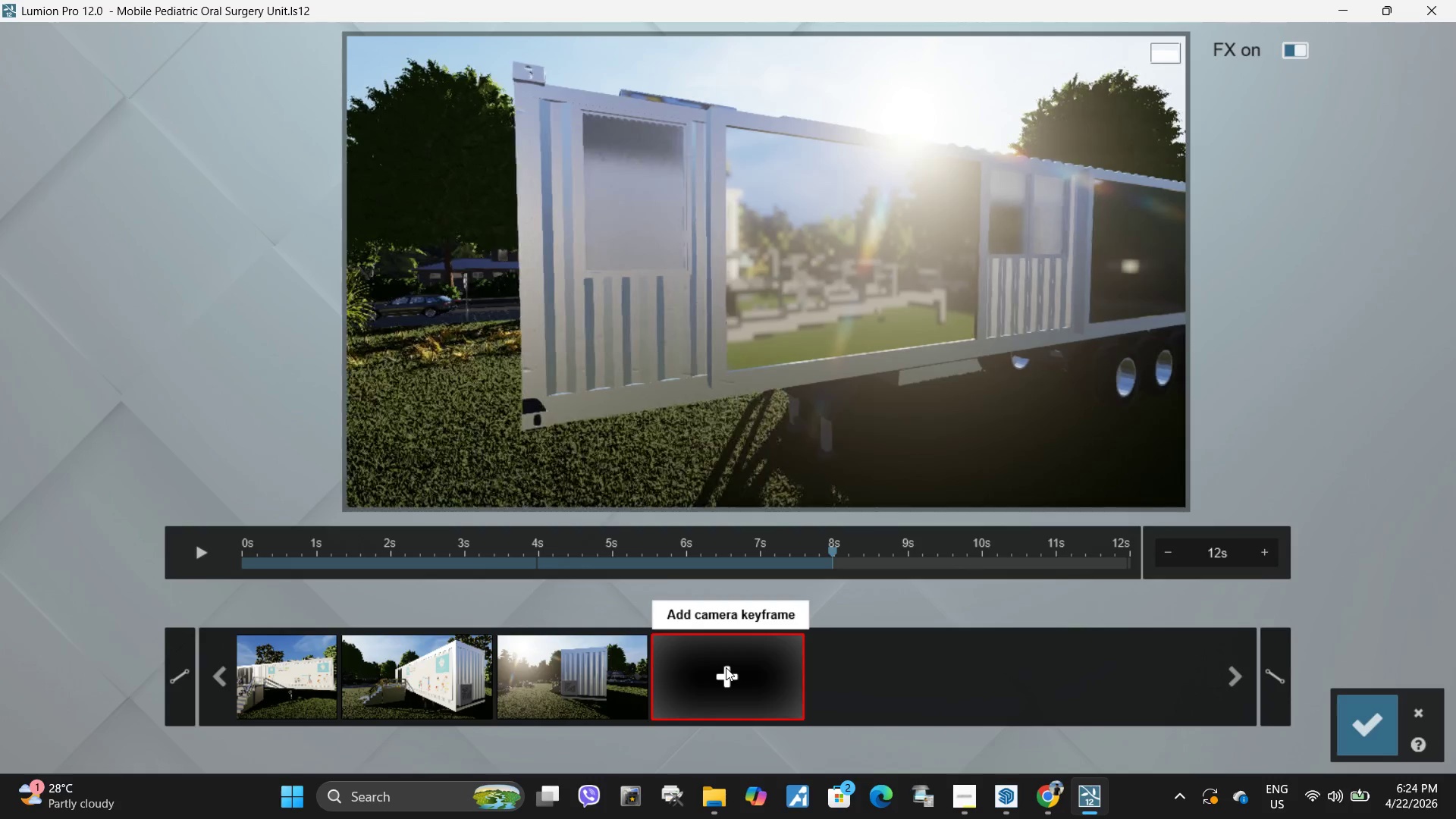 
left_click([726, 667])
 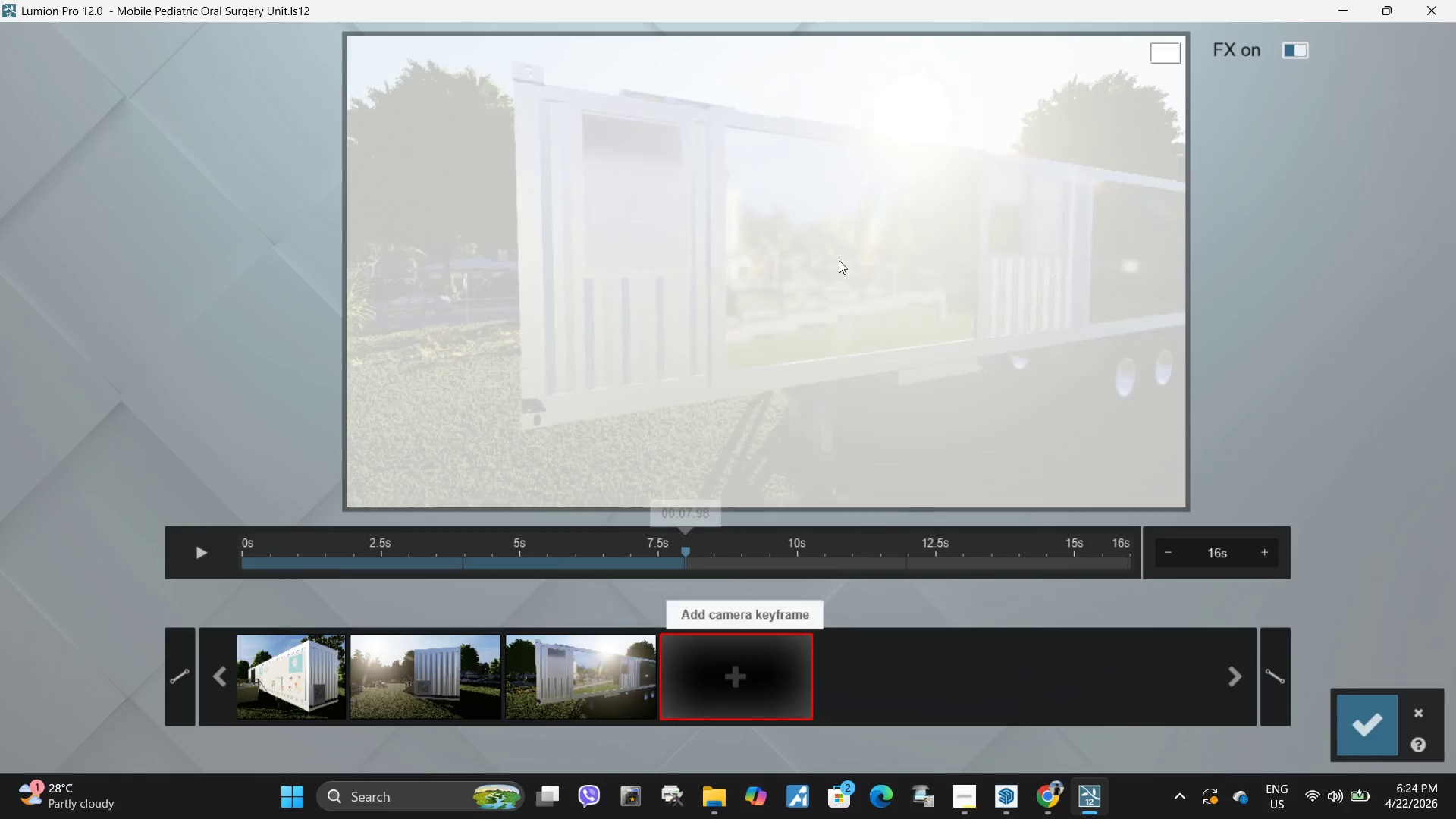 
hold_key(key=D, duration=1.25)
 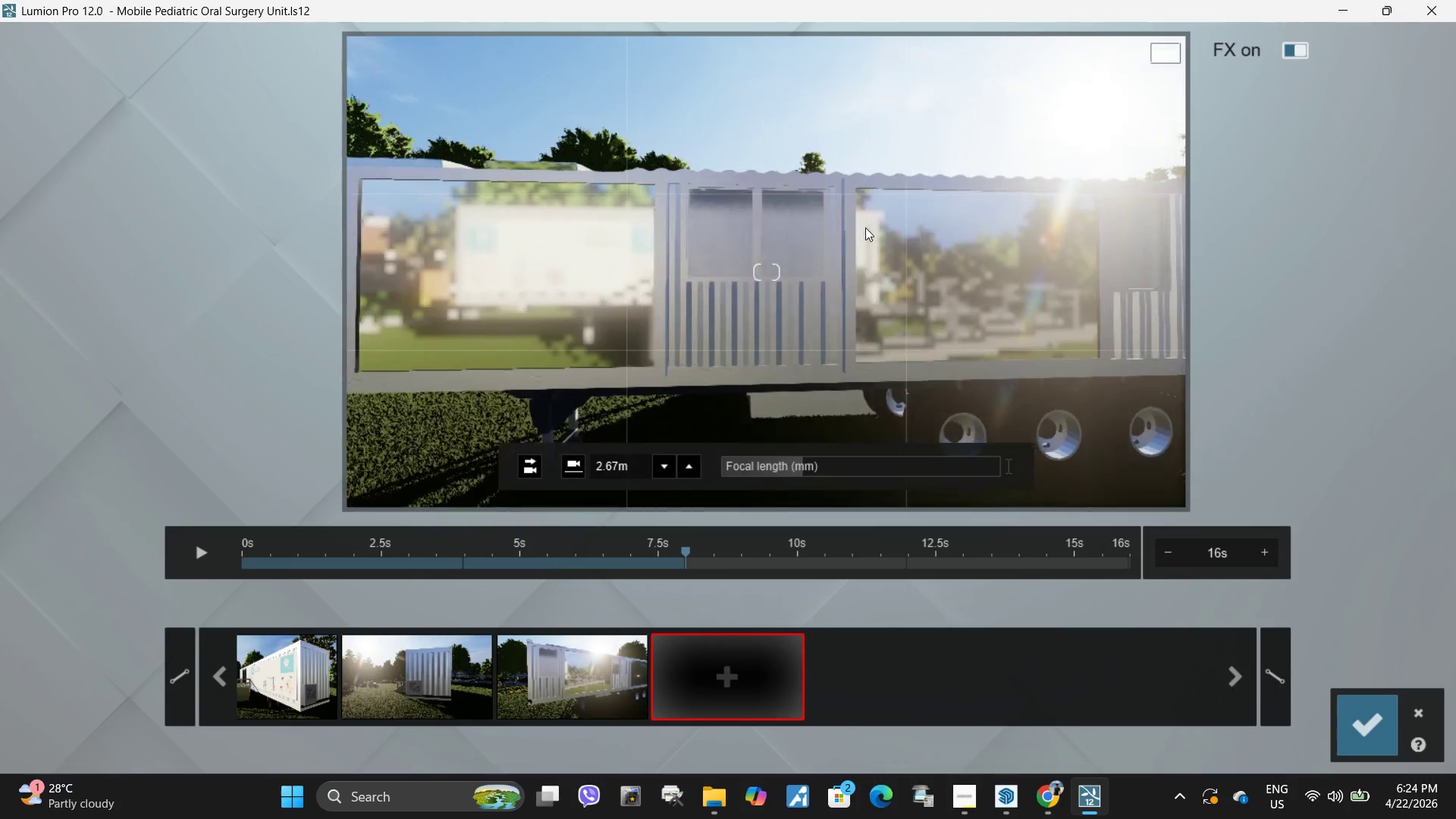 
type(dsdwdss)
 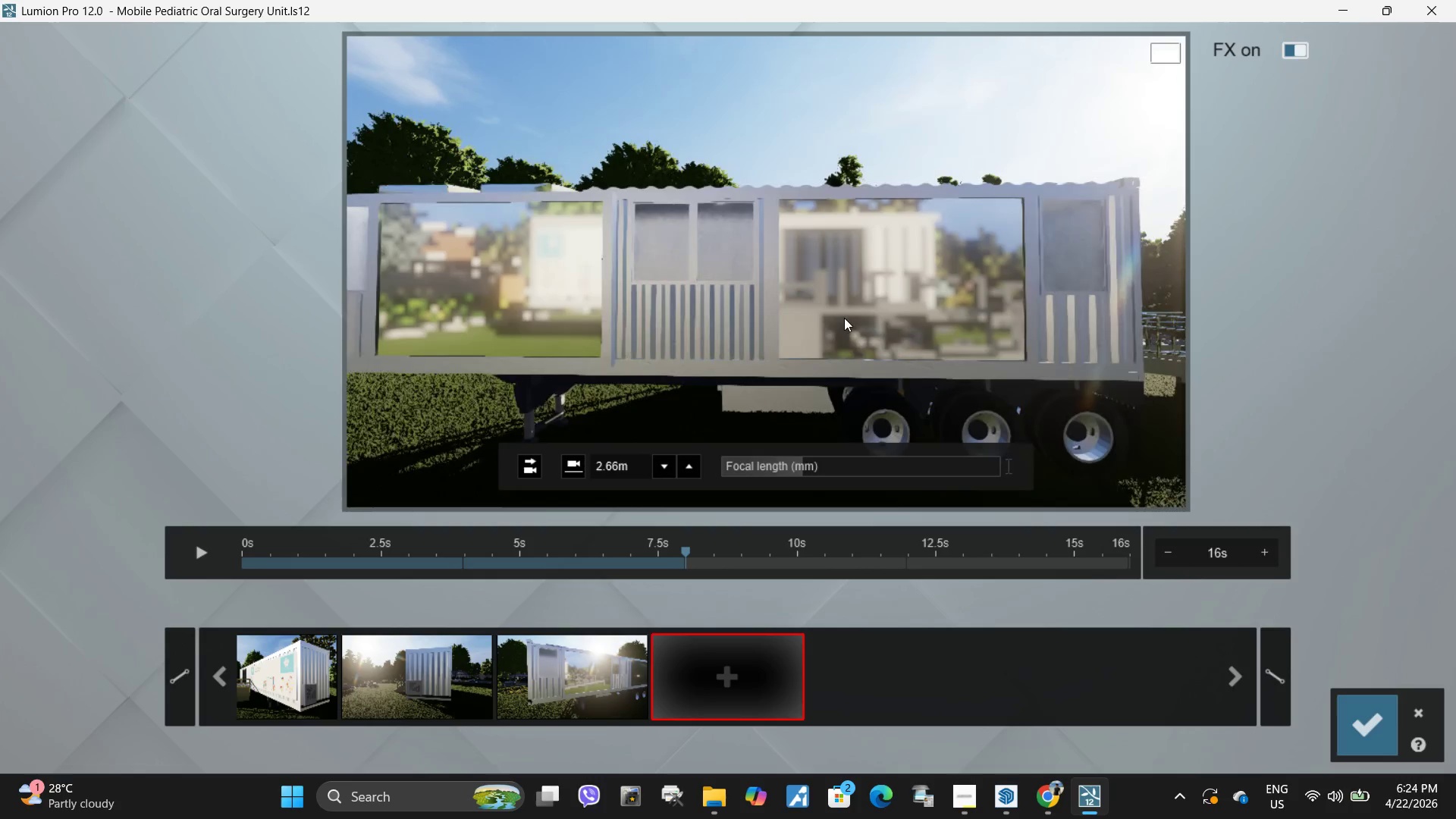 
type(weww)
 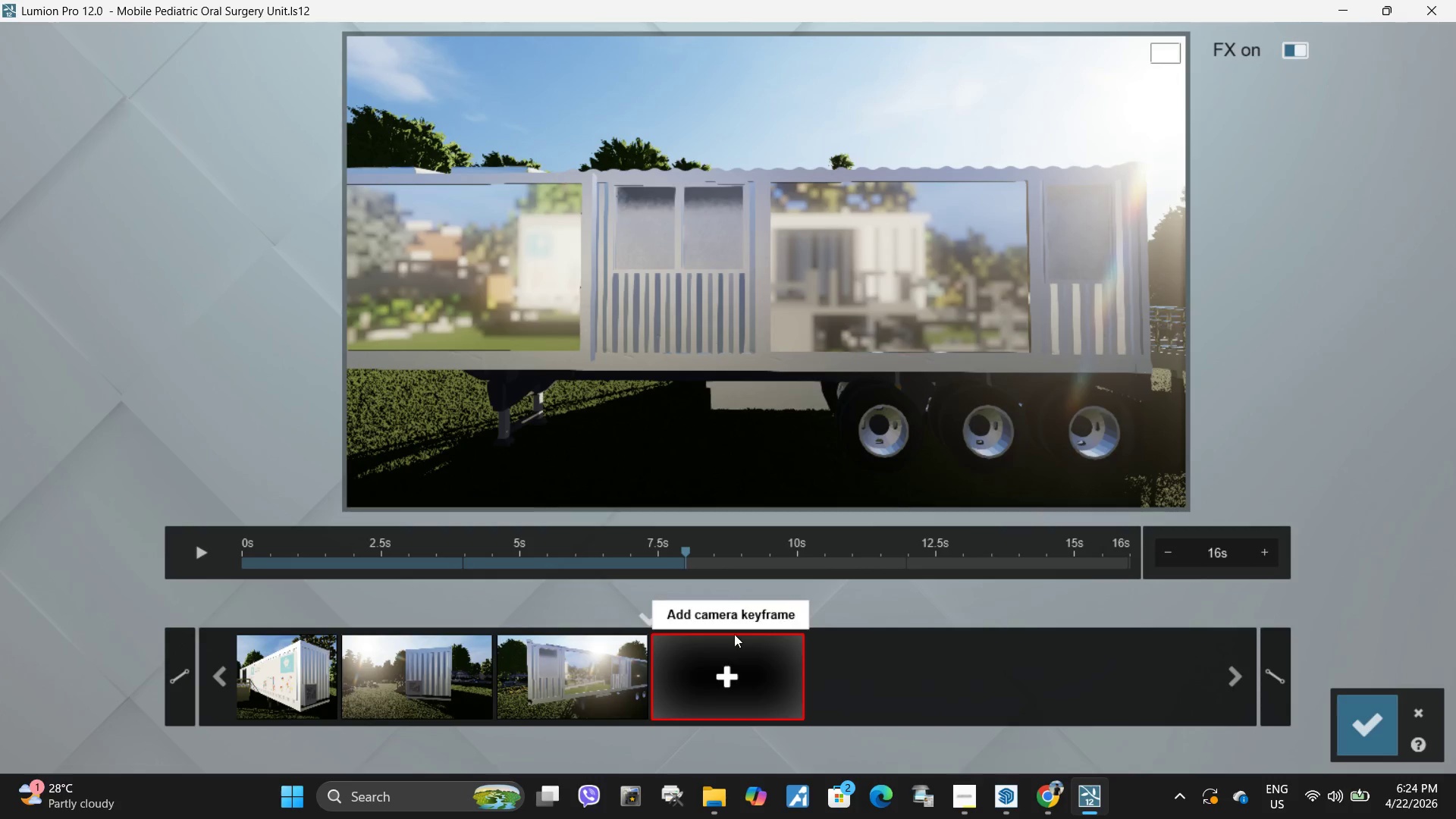 
left_click([722, 665])
 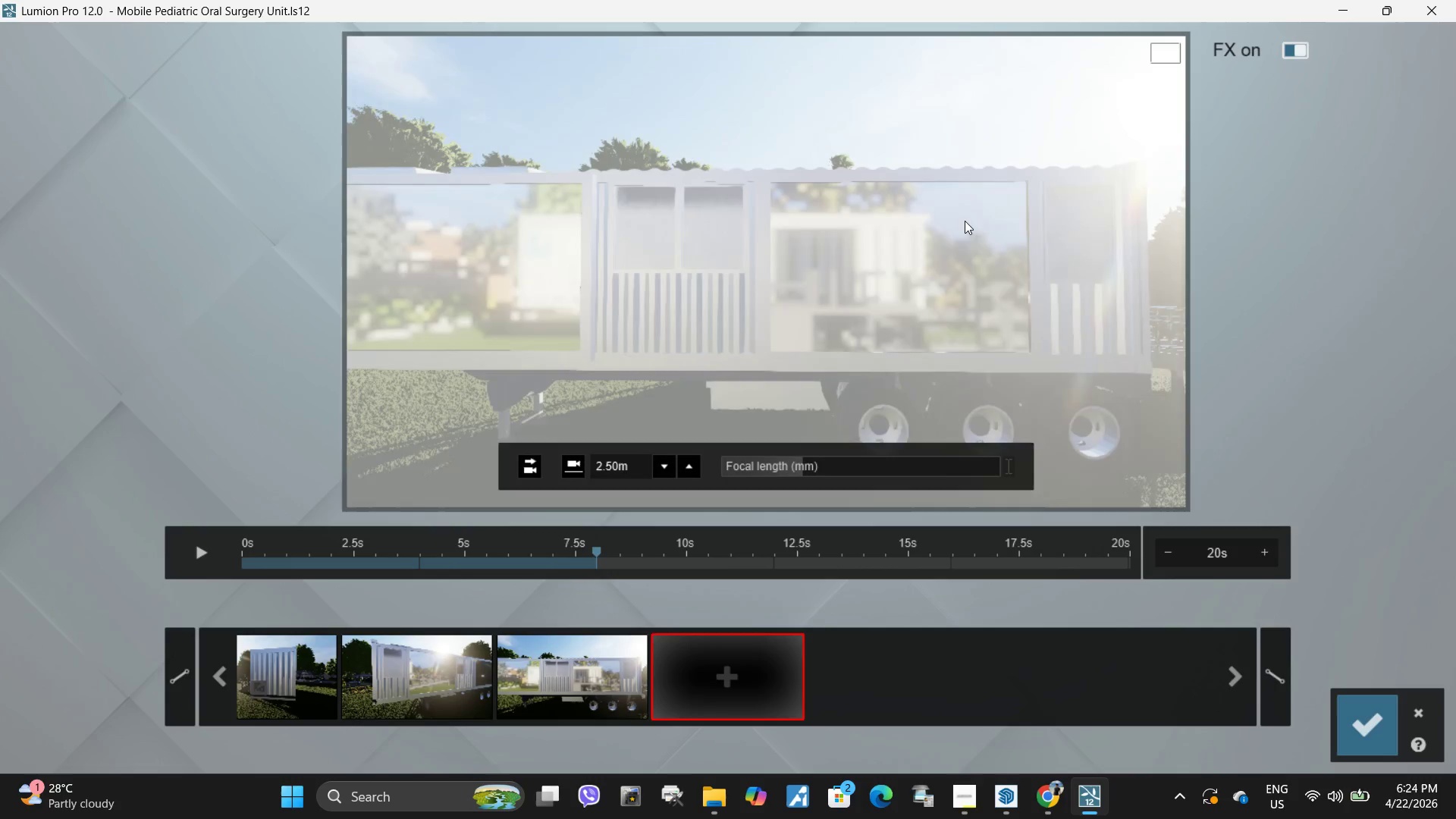 
hold_key(key=D, duration=1.5)
 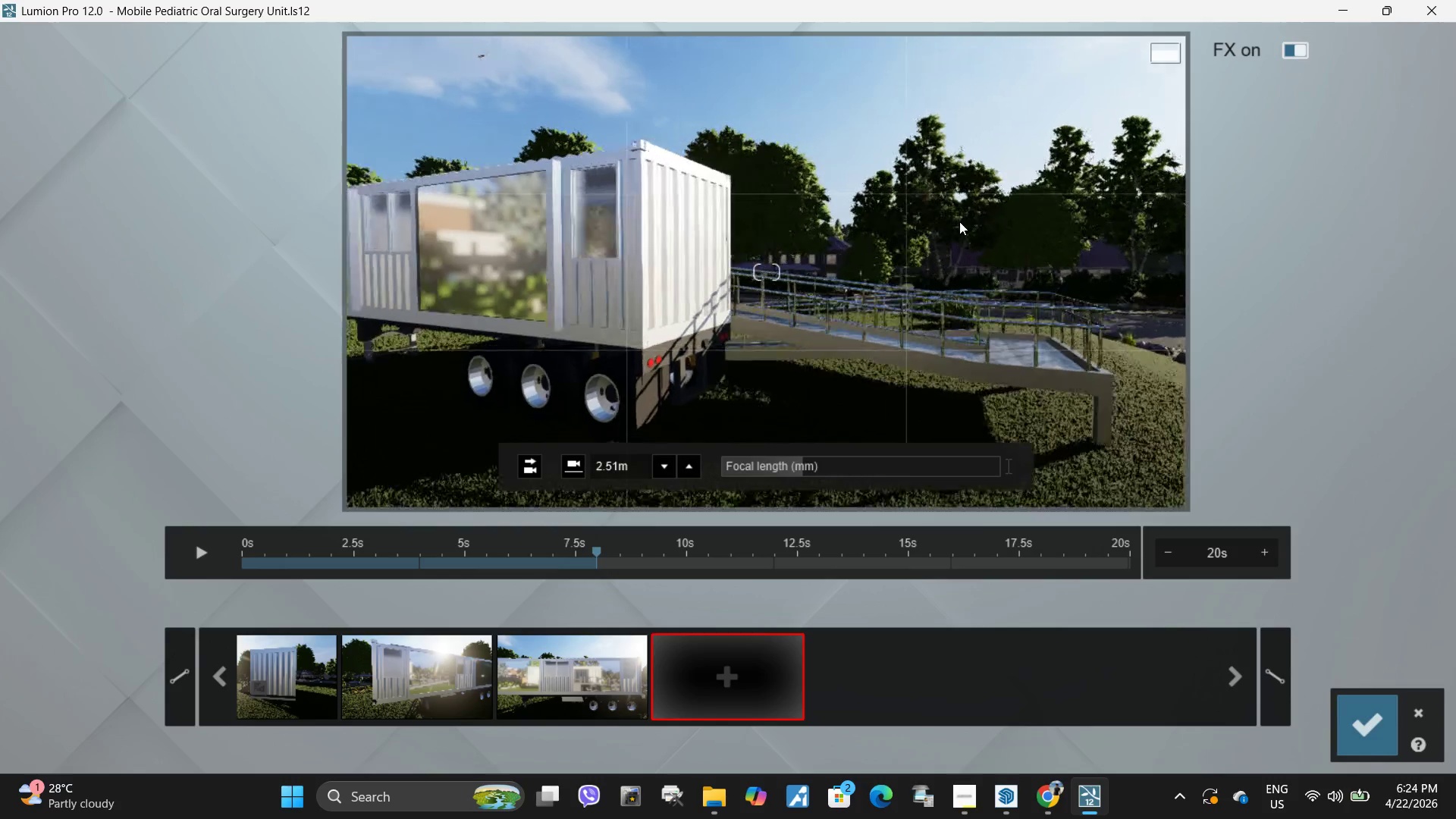 
hold_key(key=D, duration=0.34)
 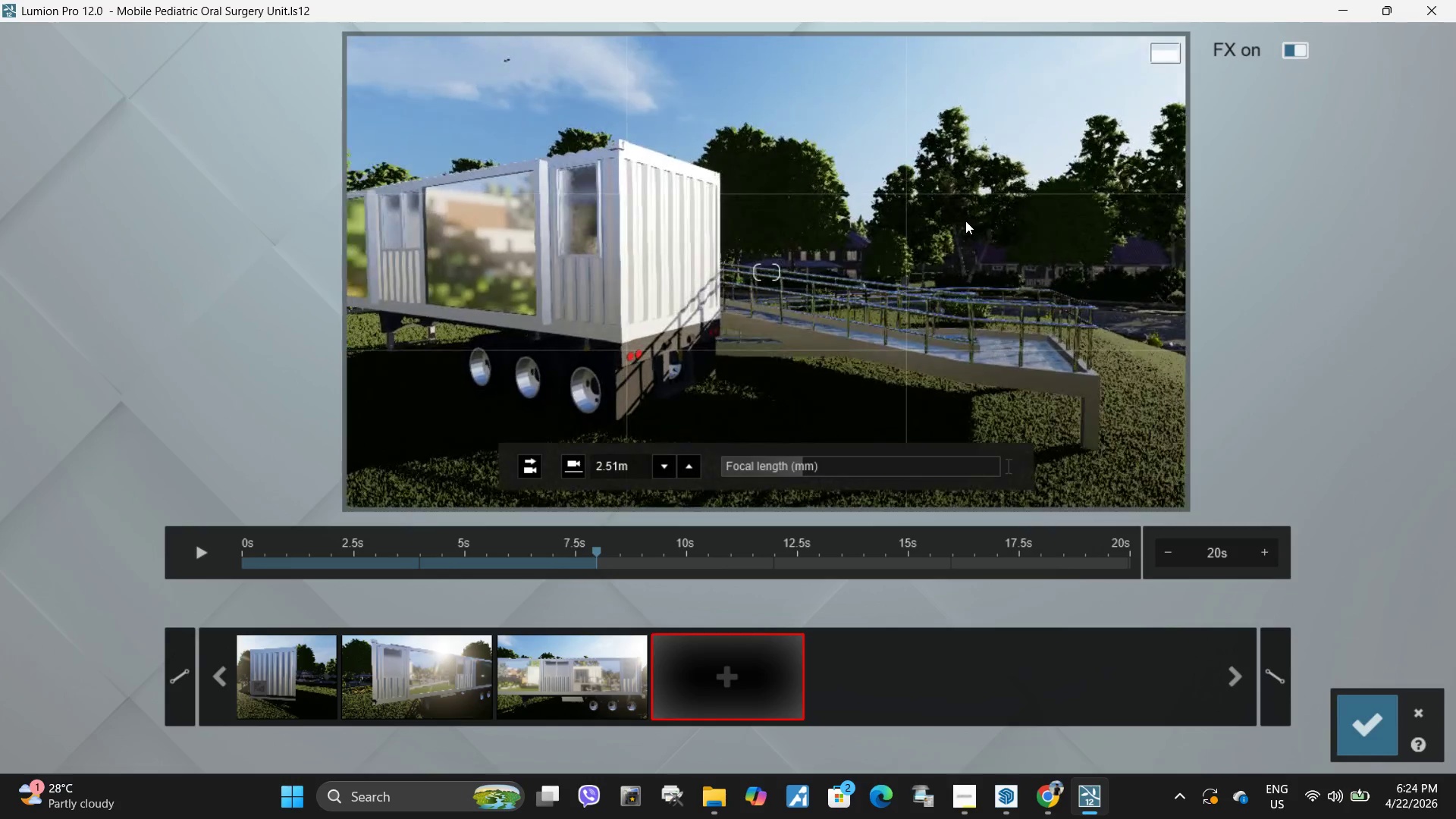 
type(sdww)
 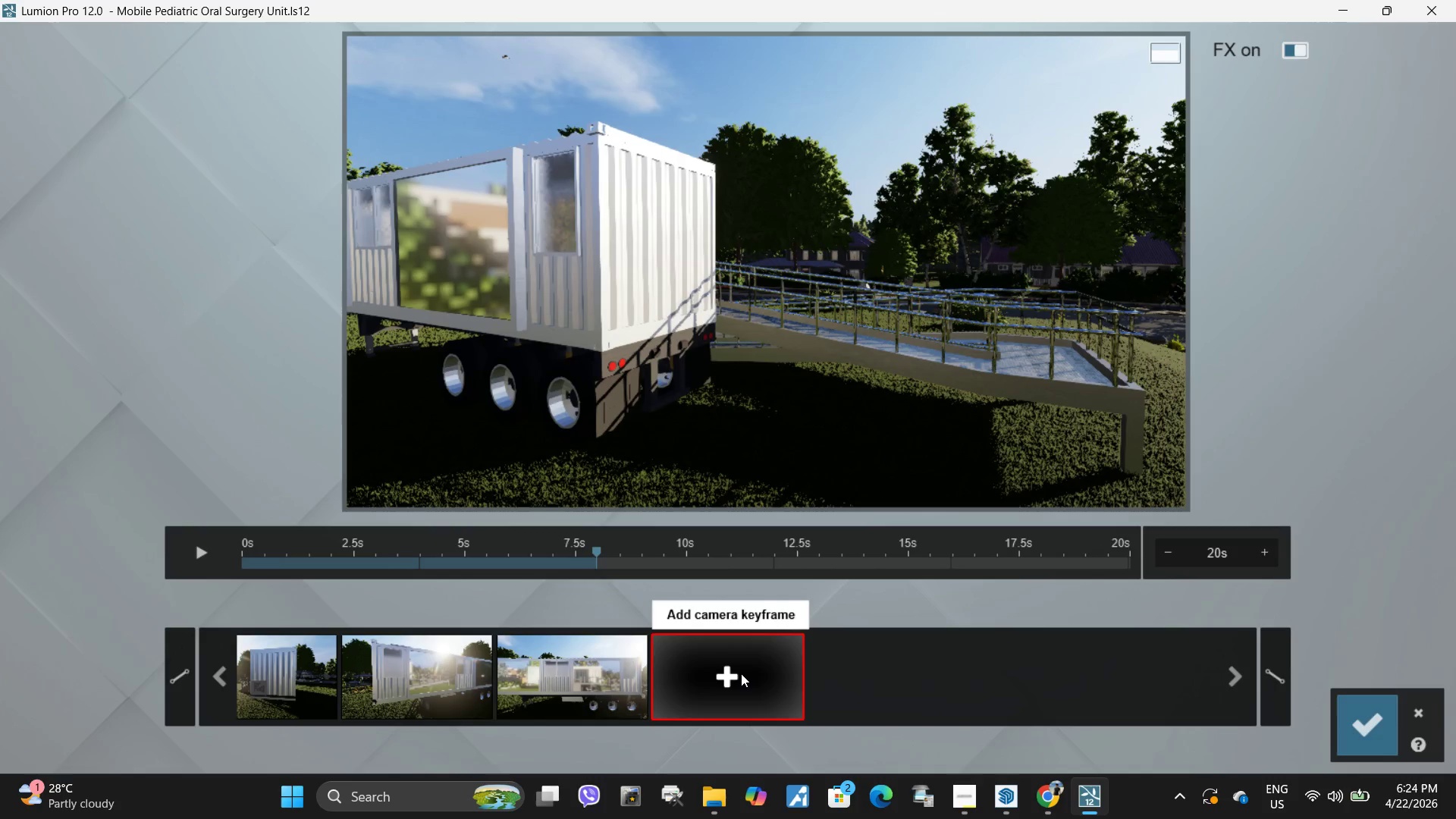 
left_click([741, 673])
 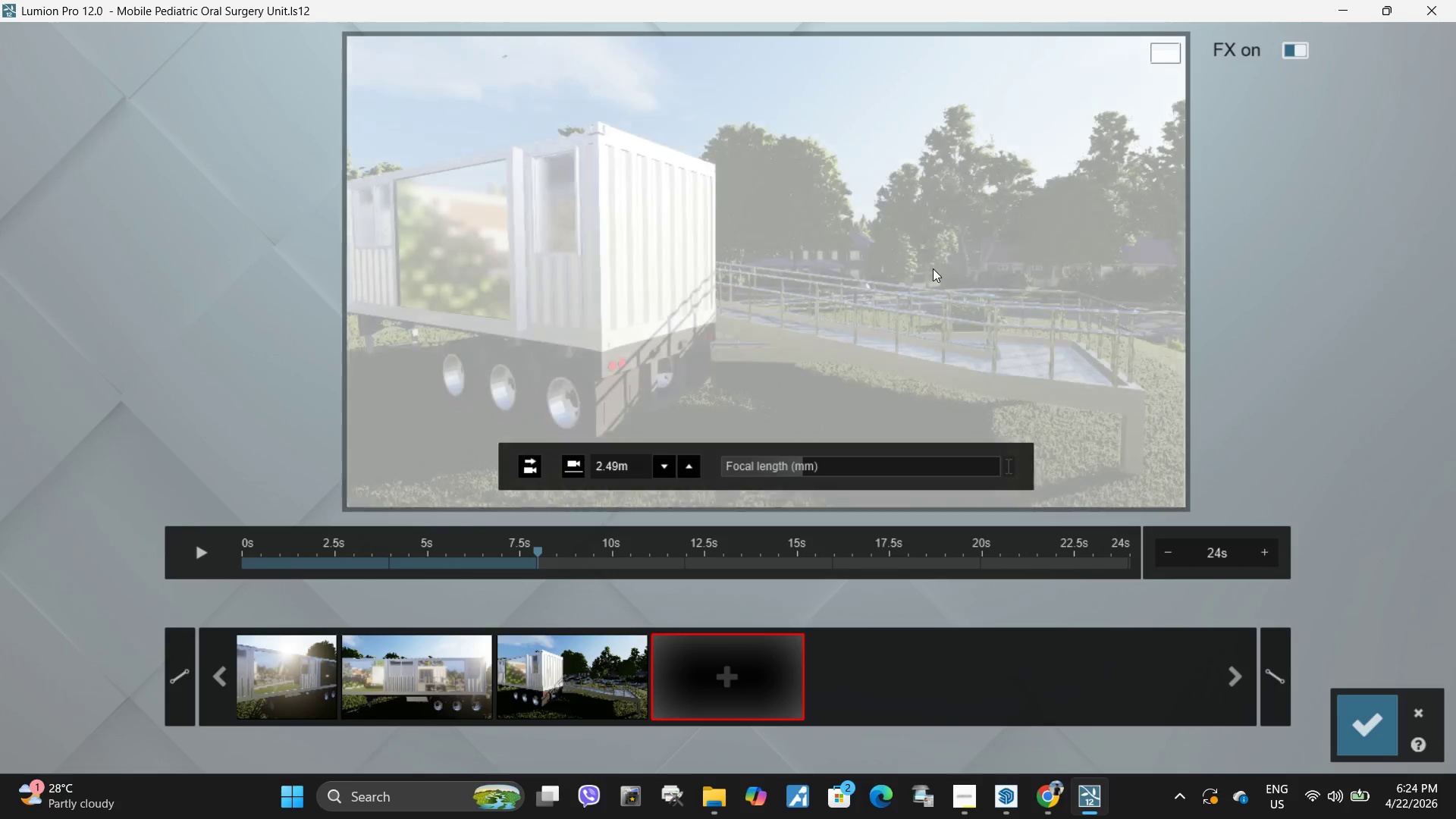 
hold_key(key=D, duration=1.41)
 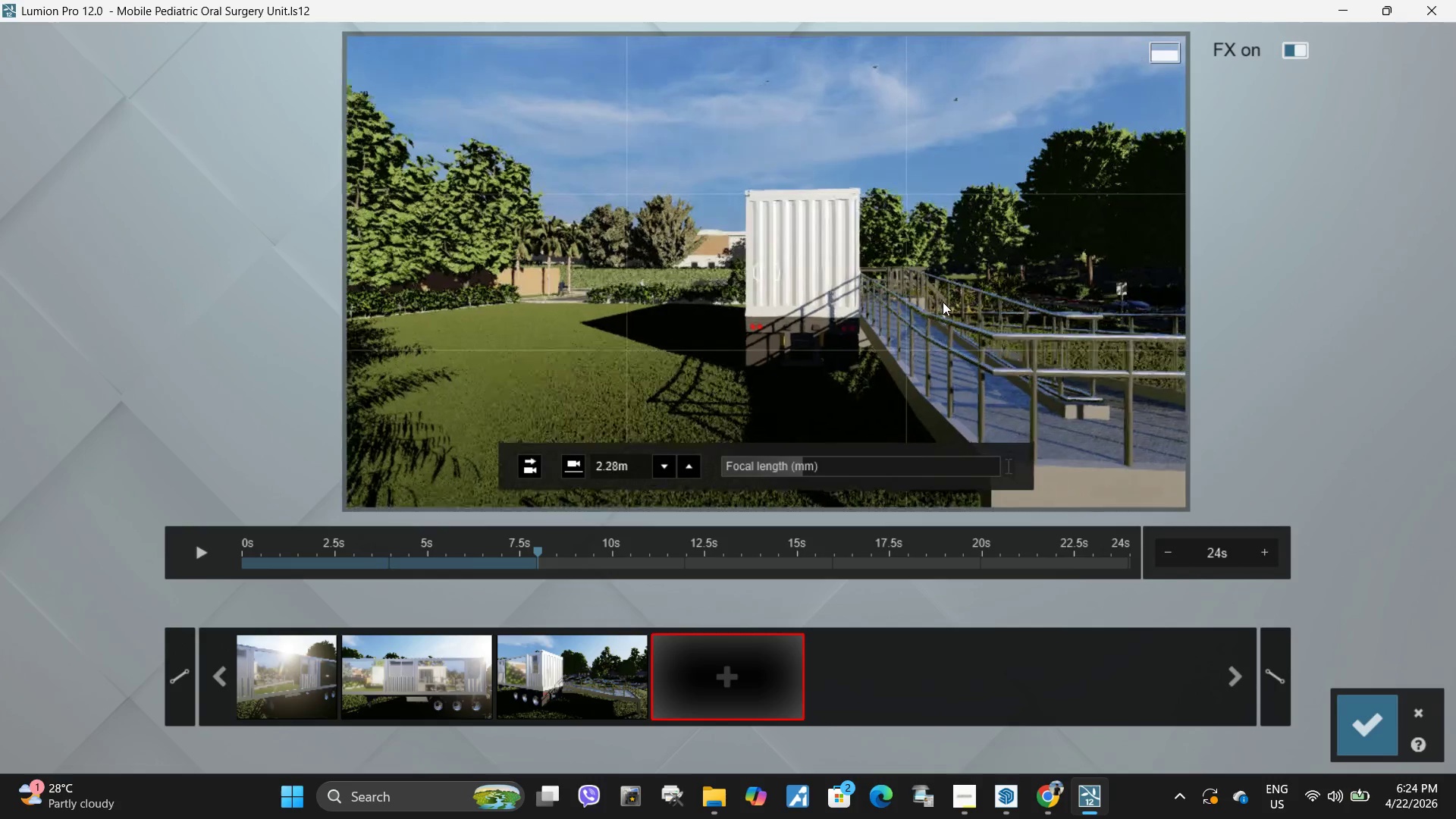 
type(sedseeddqqqqse)
 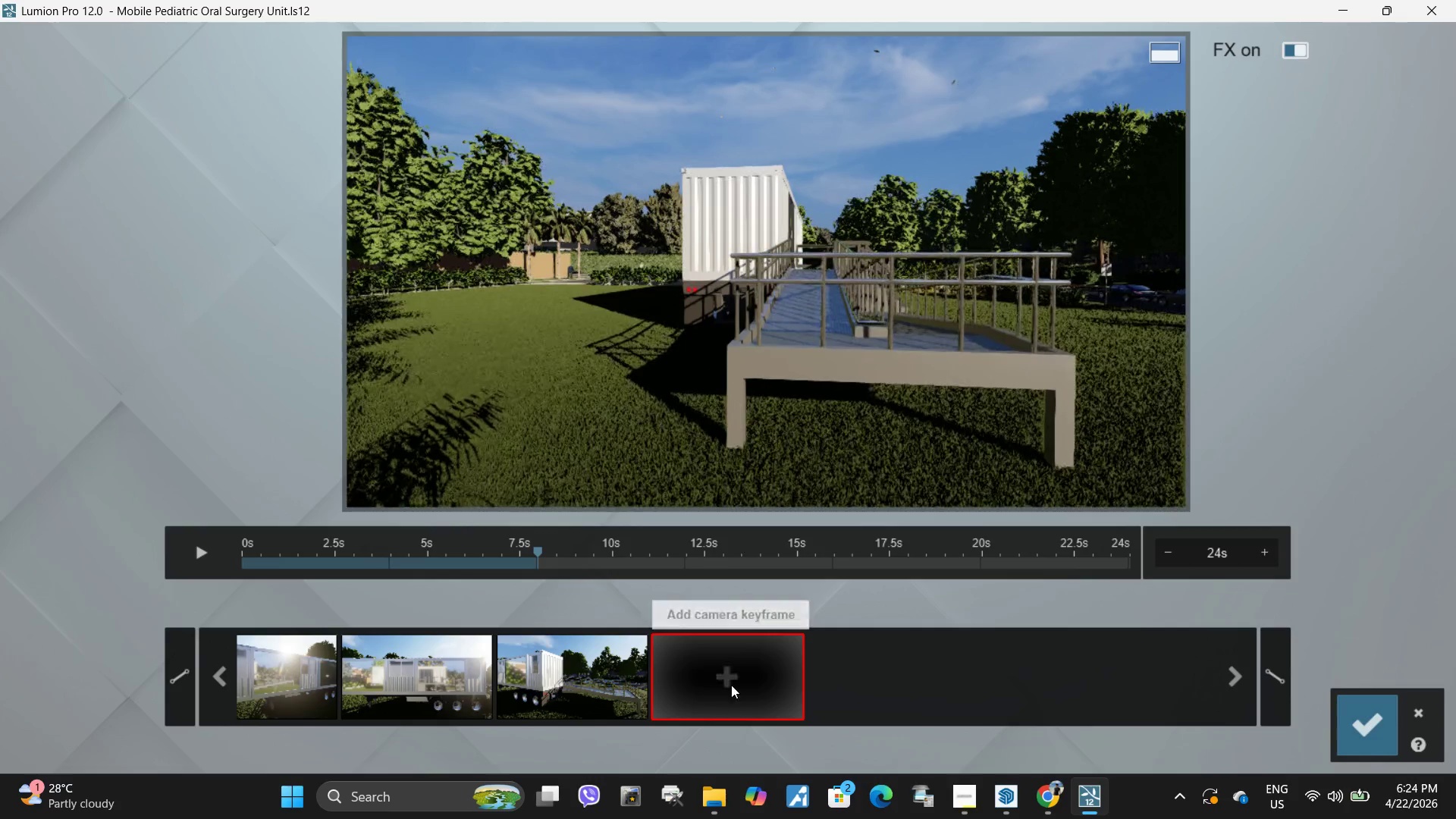 
left_click([736, 666])
 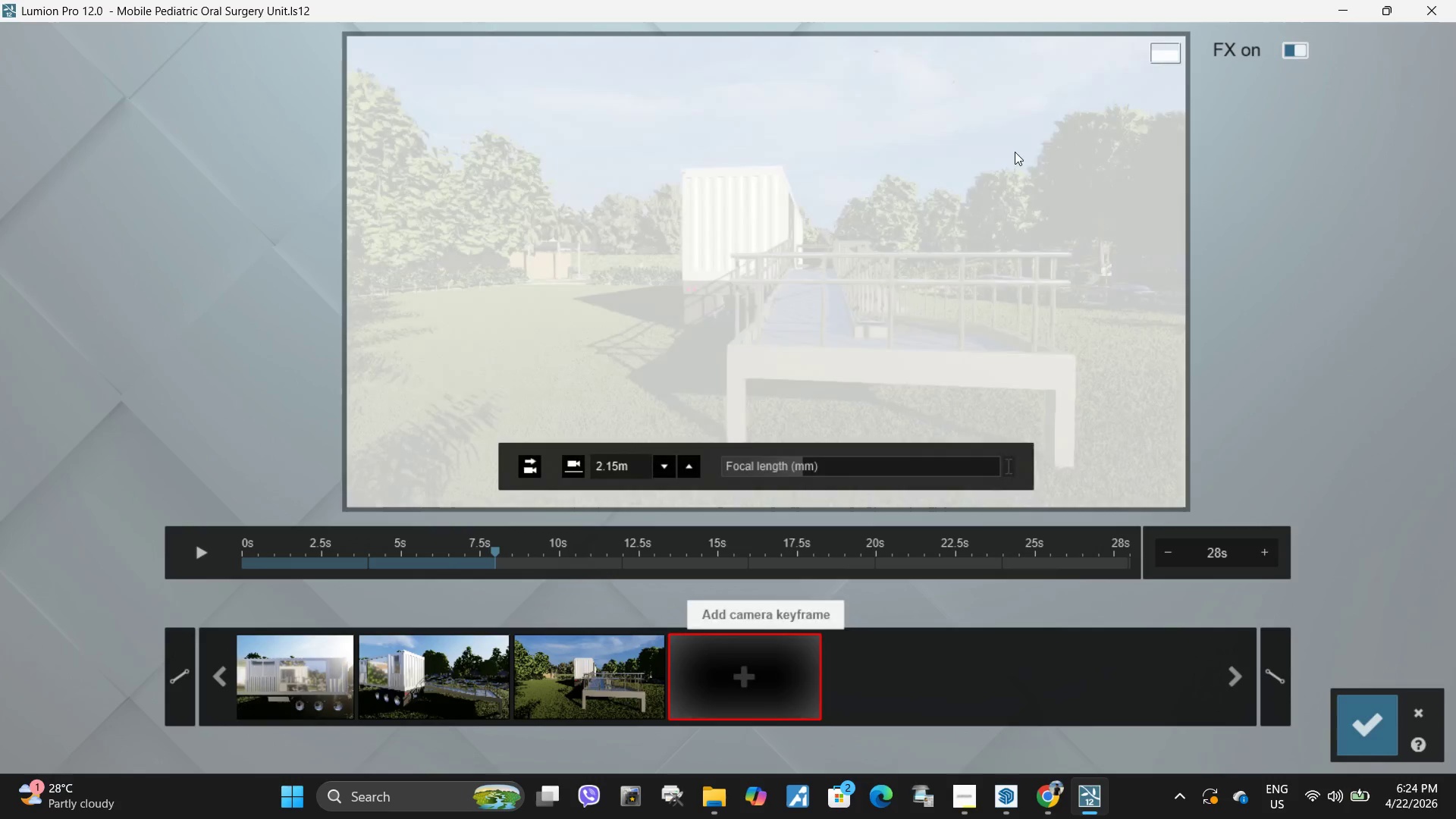 
hold_key(key=D, duration=1.73)
 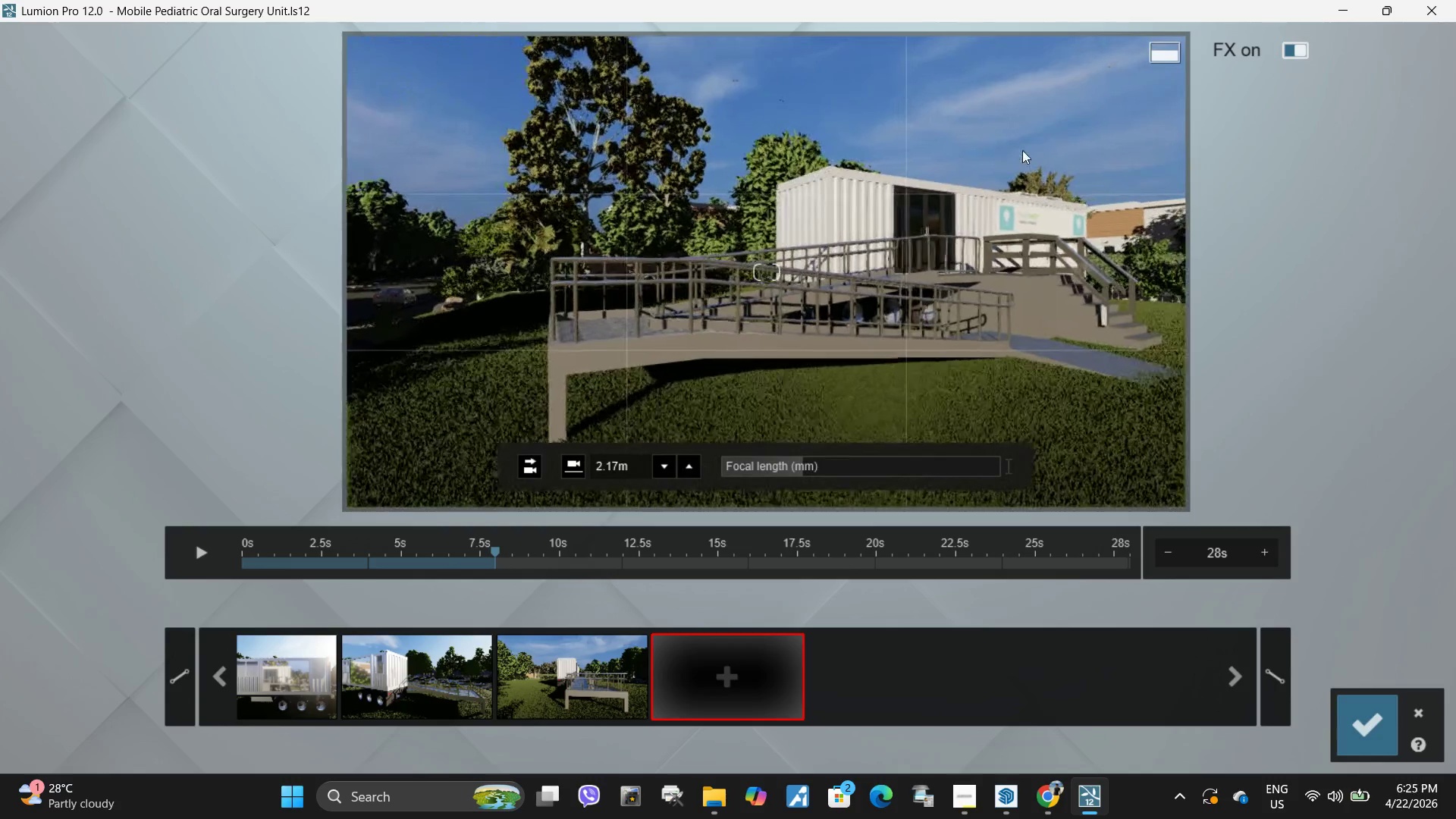 
key(S)
 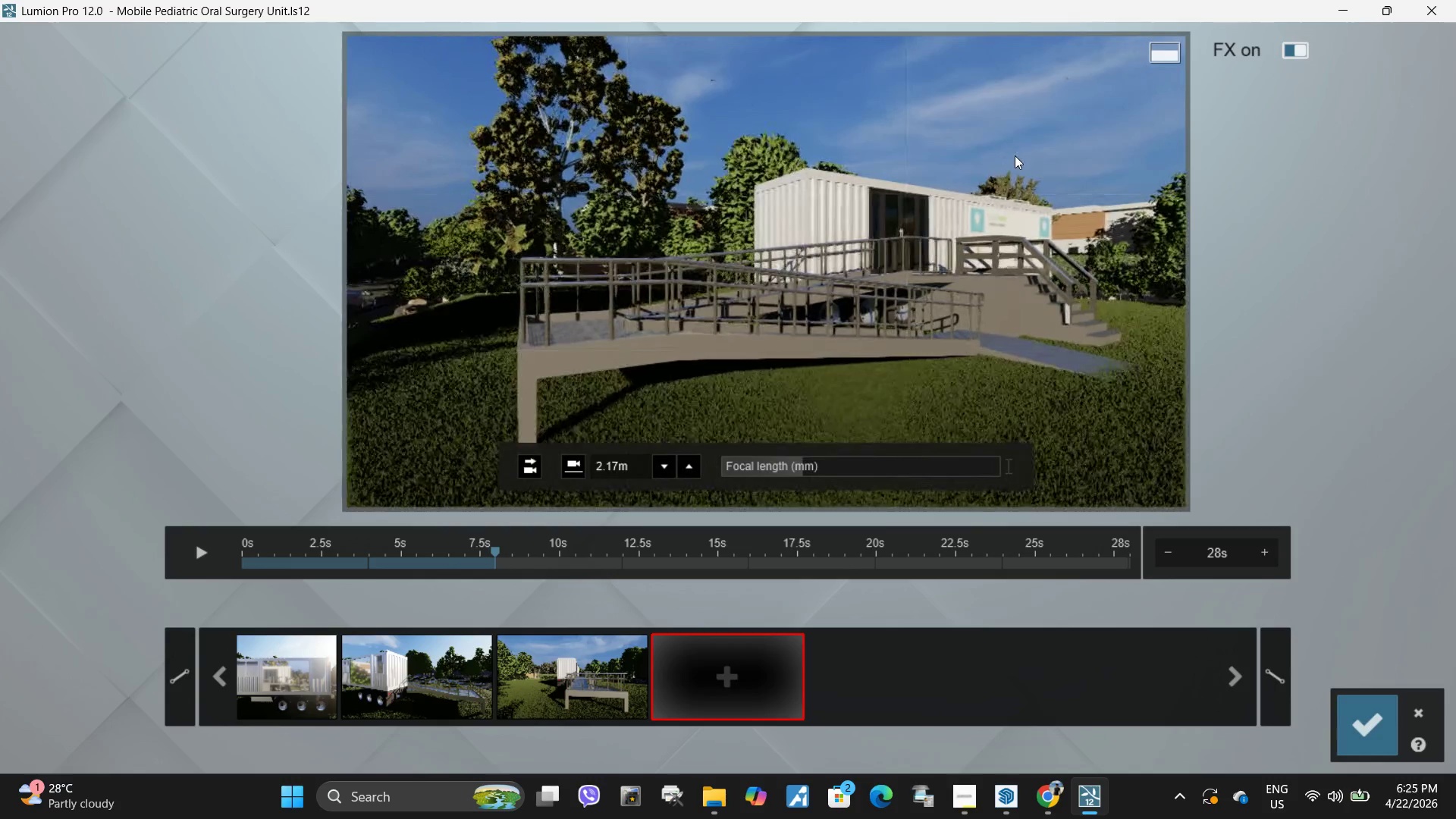 
left_click([729, 681])
 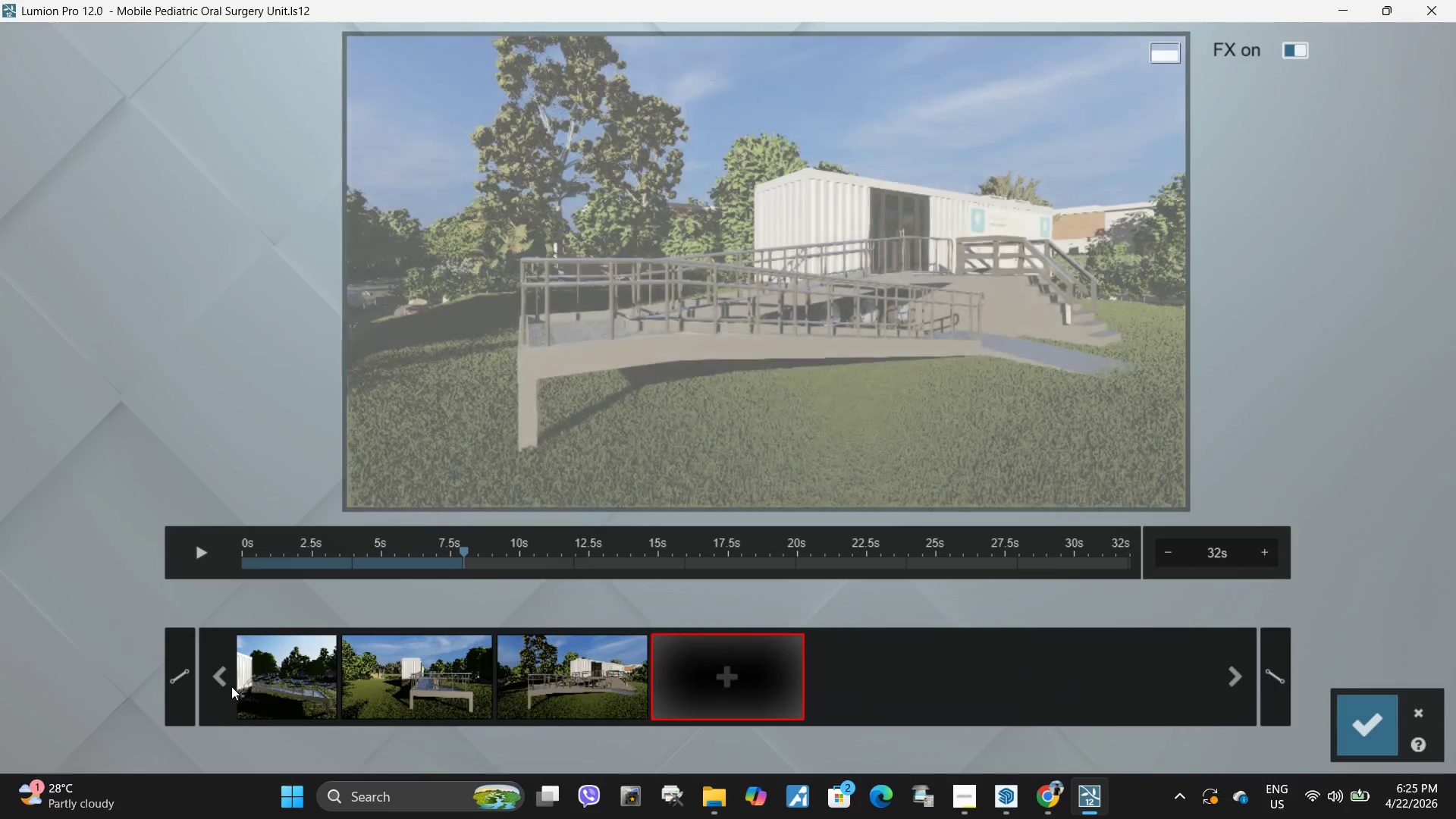 
left_click([223, 679])
 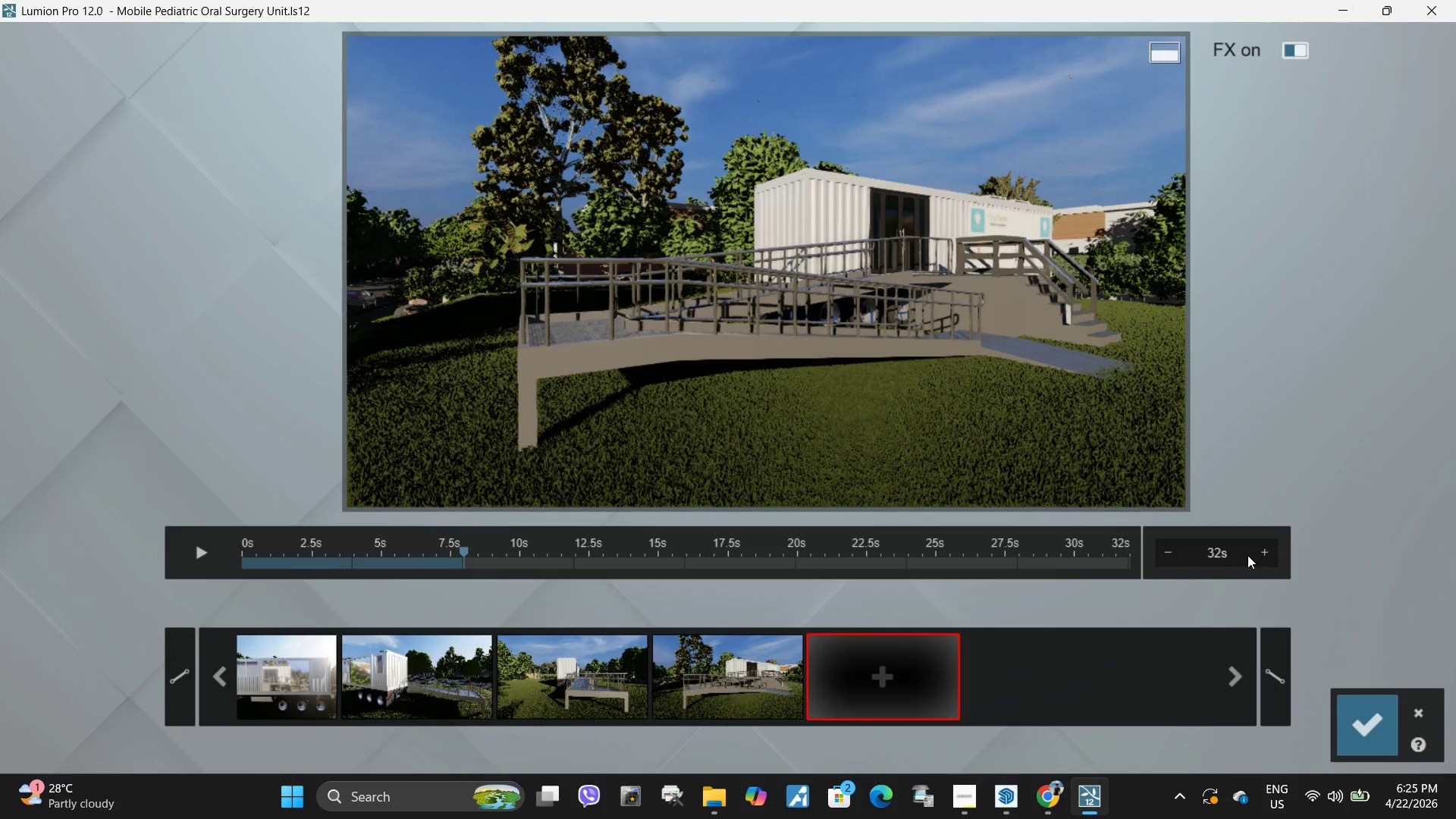 
left_click([1220, 540])
 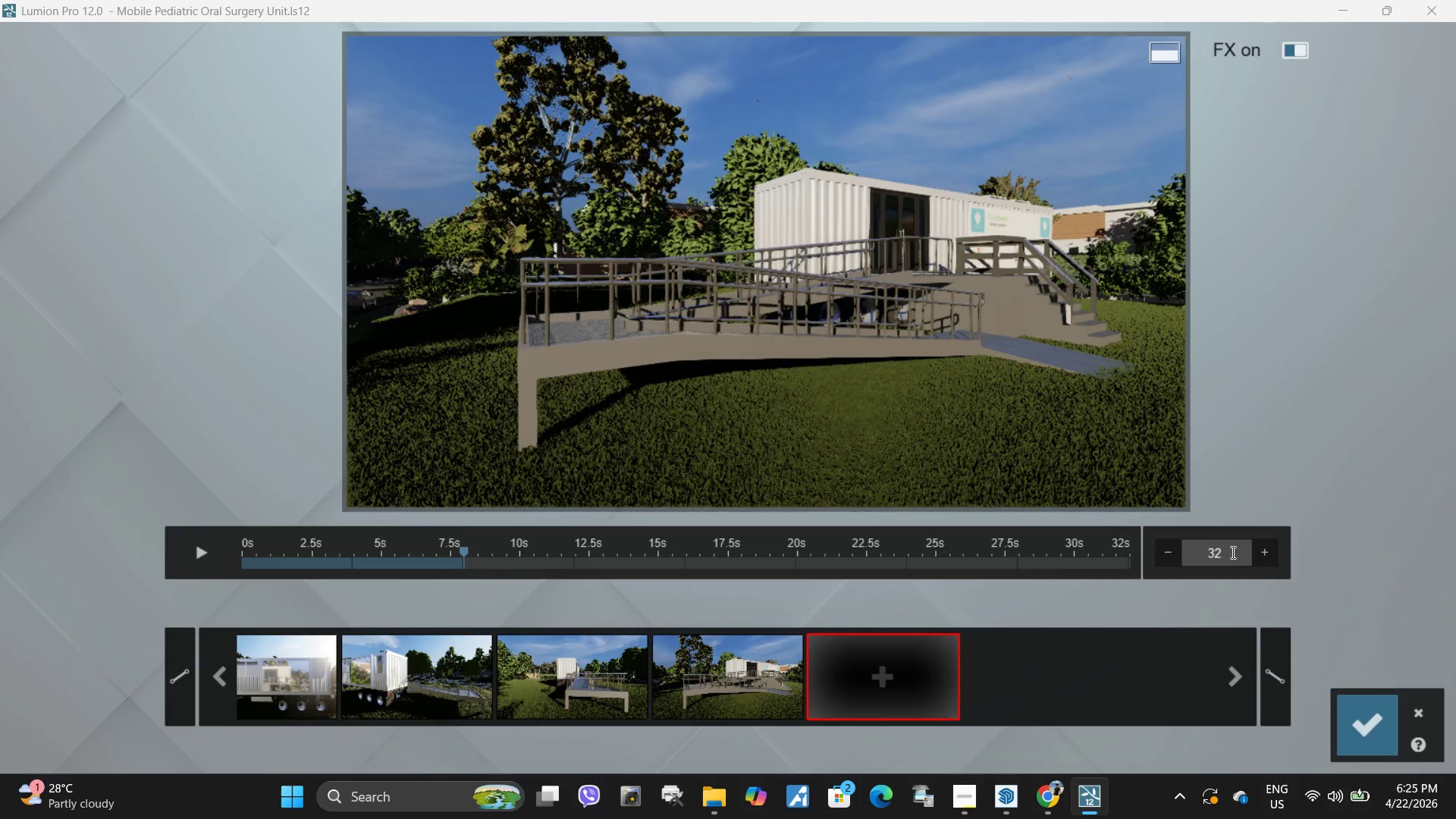 
left_click_drag(start_coordinate=[1224, 551], to_coordinate=[1191, 551])
 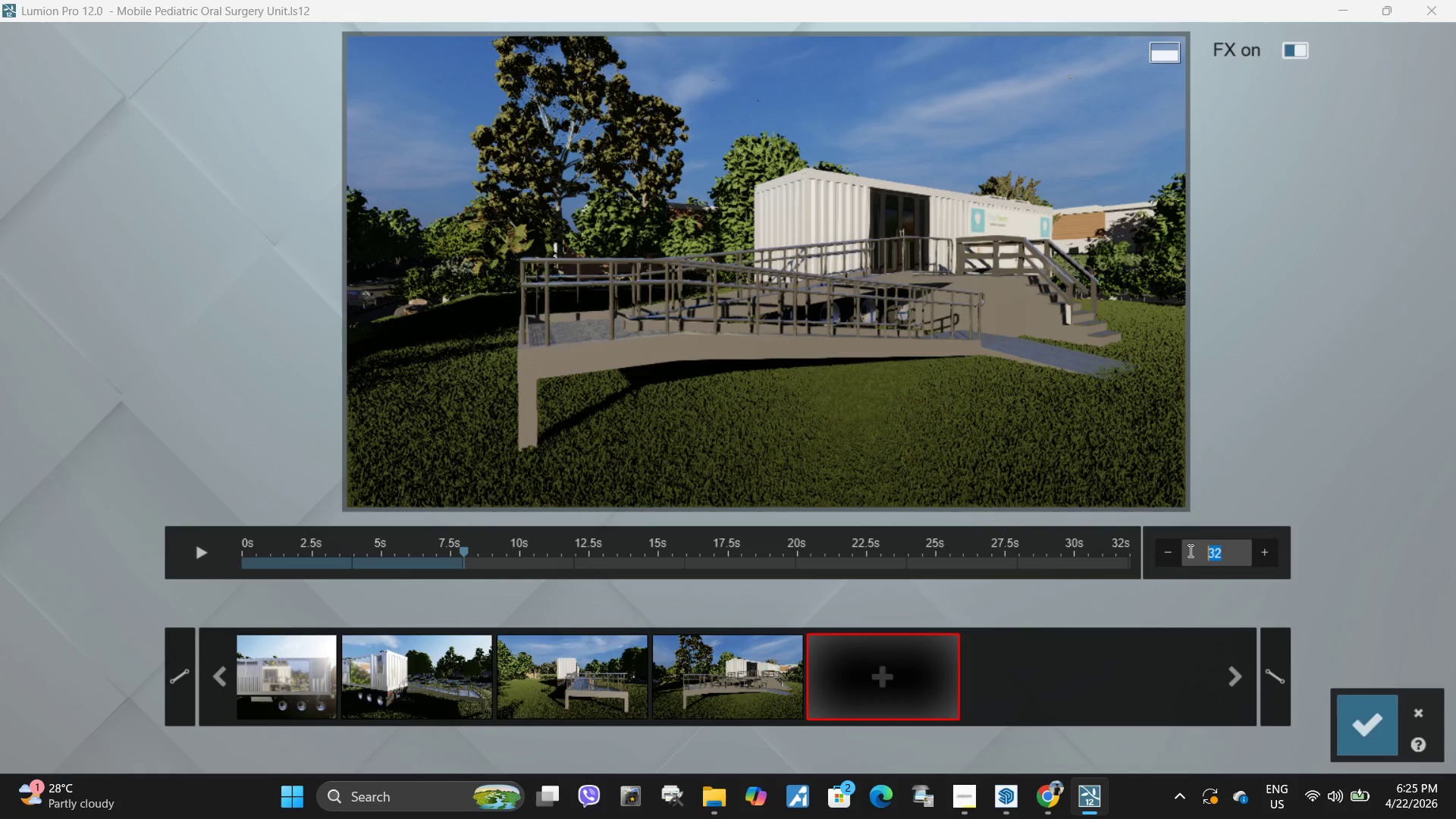 
key(Numpad1)
 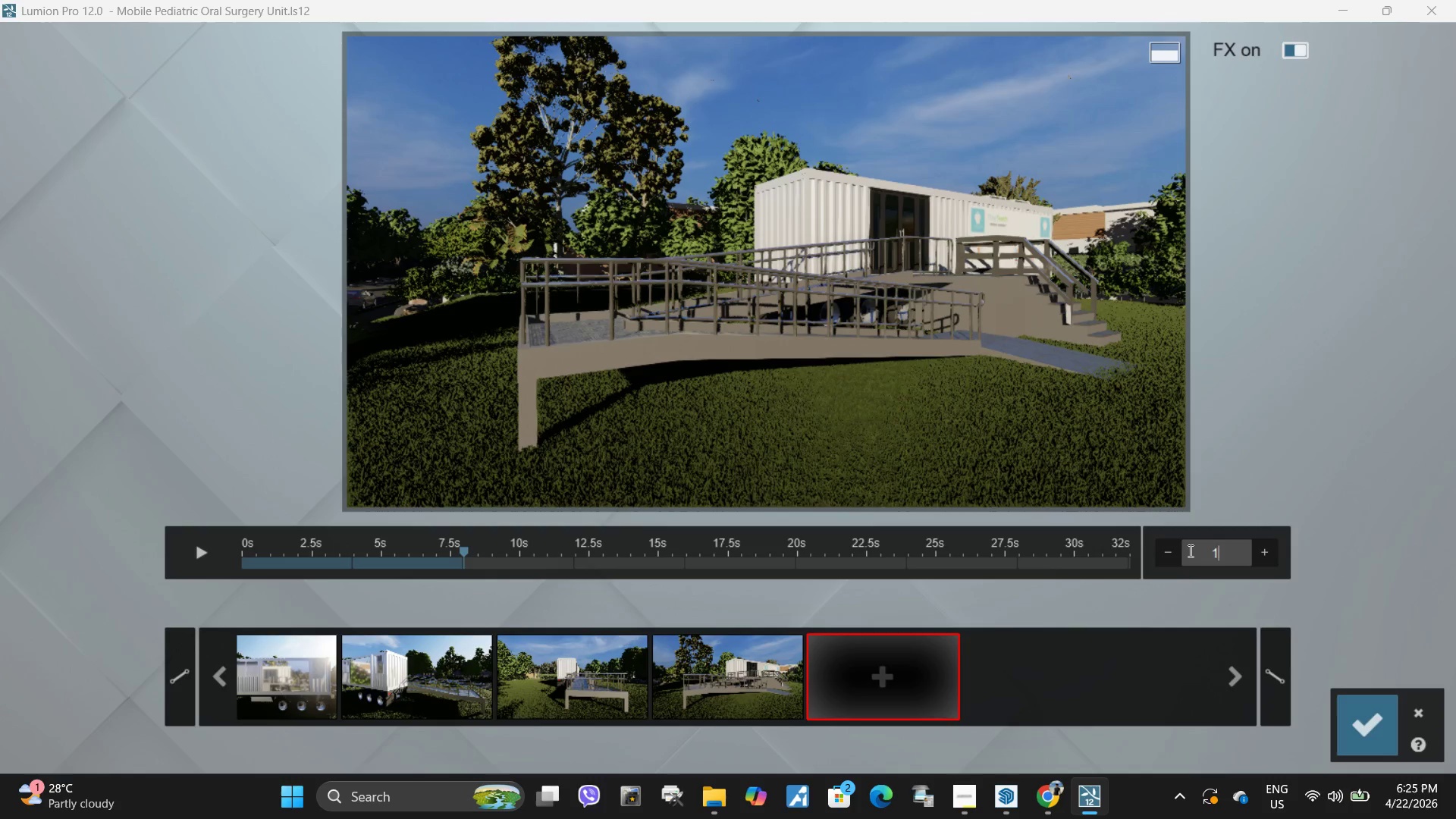 
key(Numpad5)
 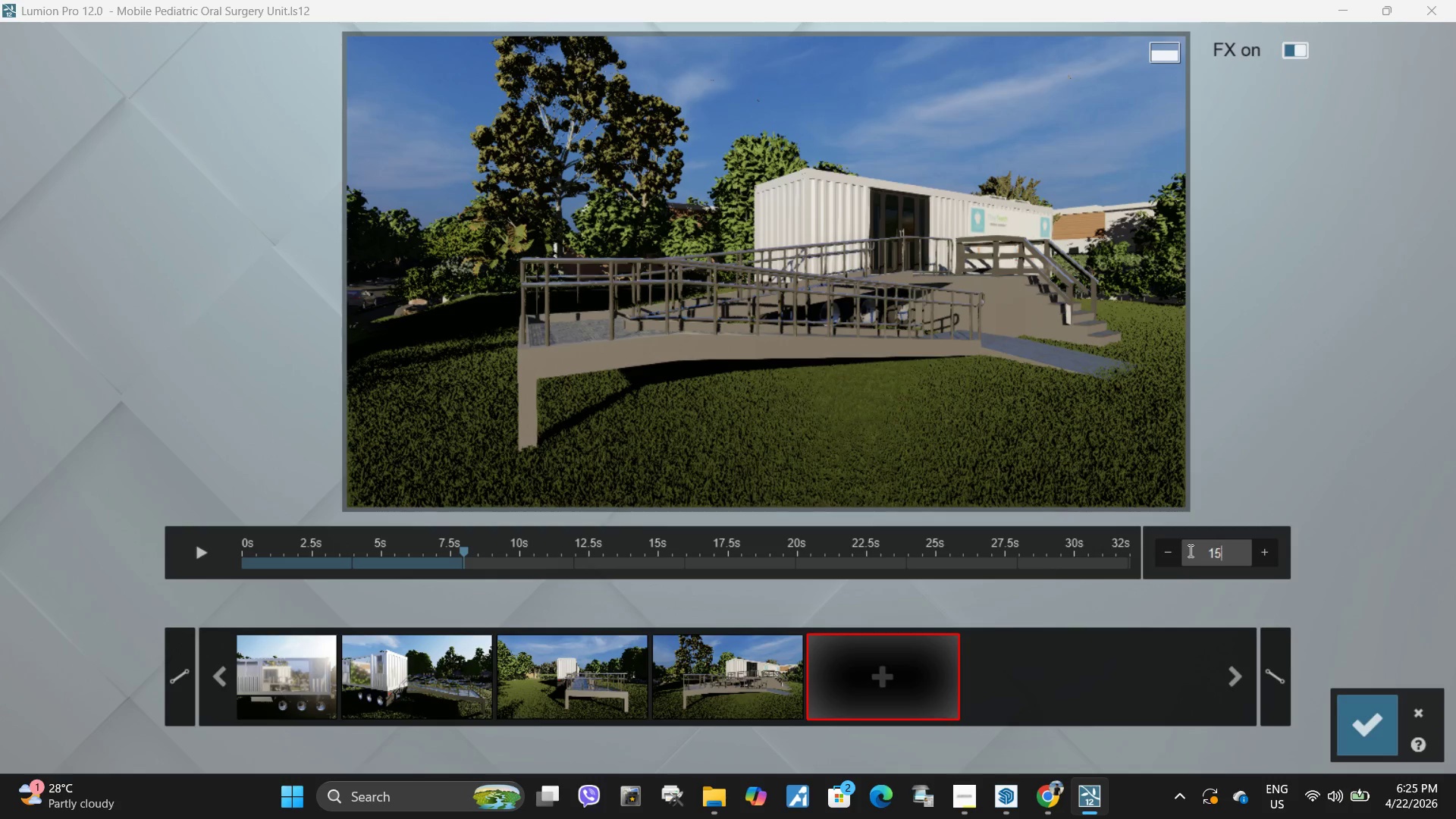 
key(NumpadEnter)
 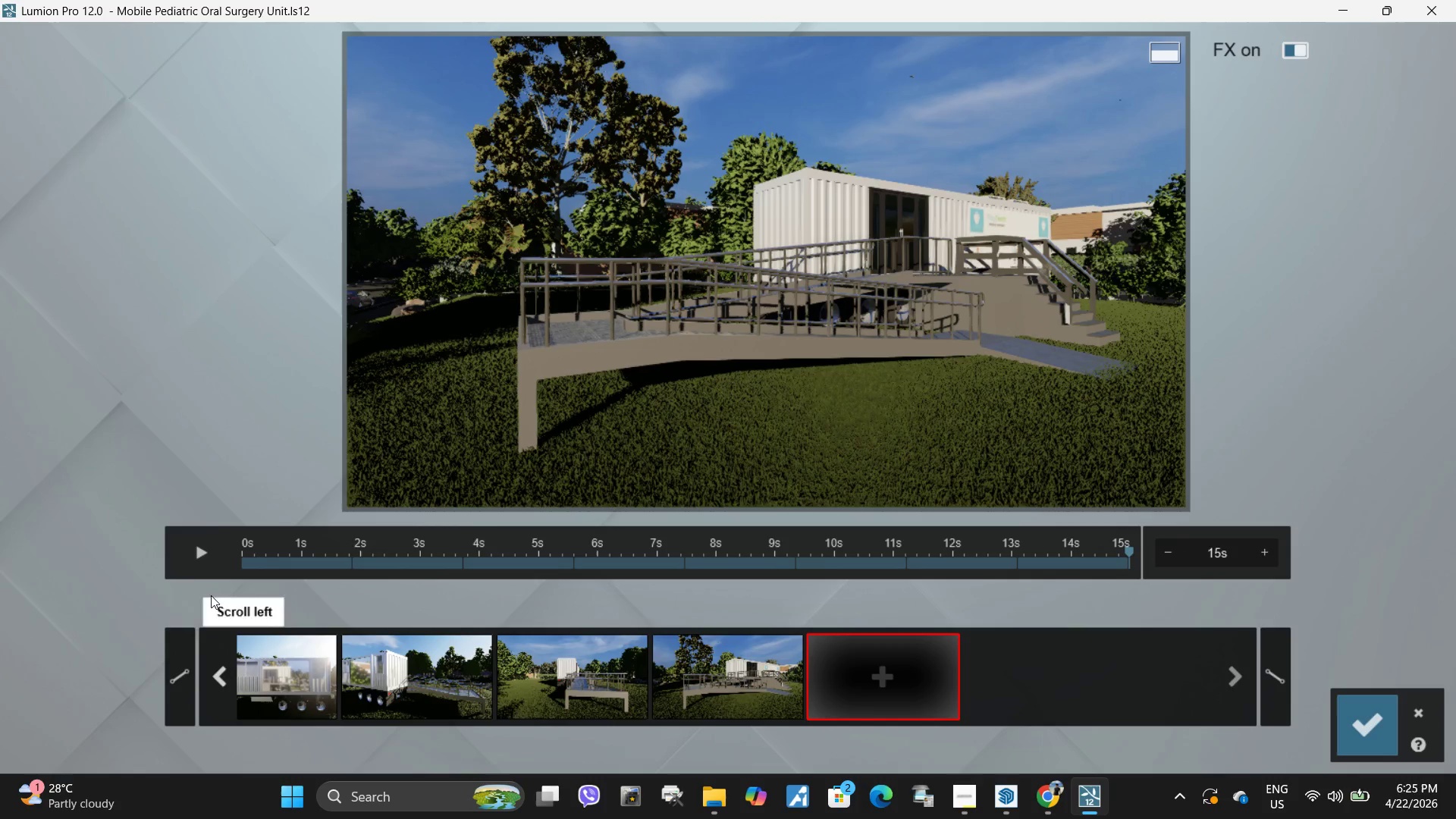 
left_click([202, 557])
 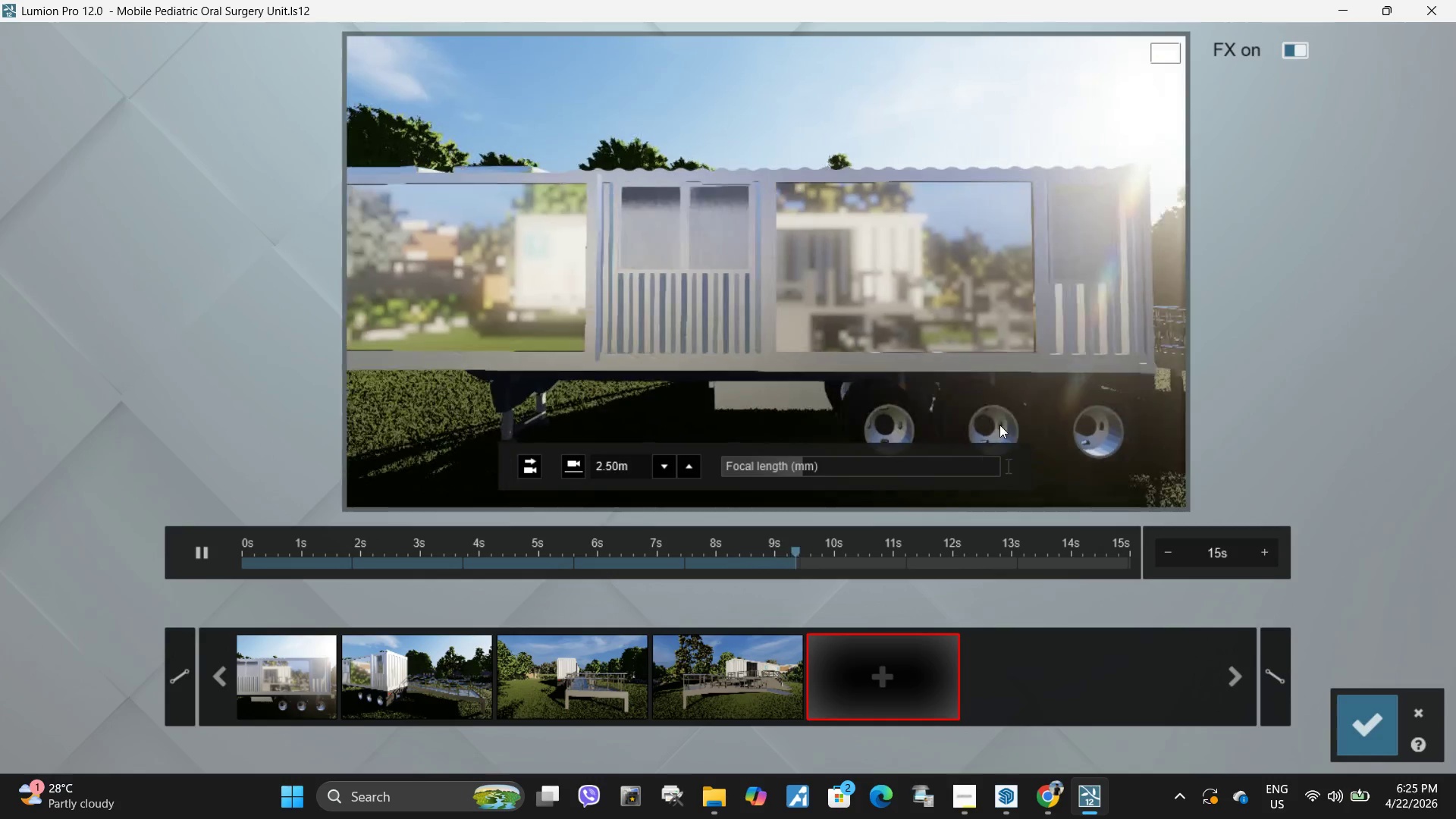 
wait(14.59)
 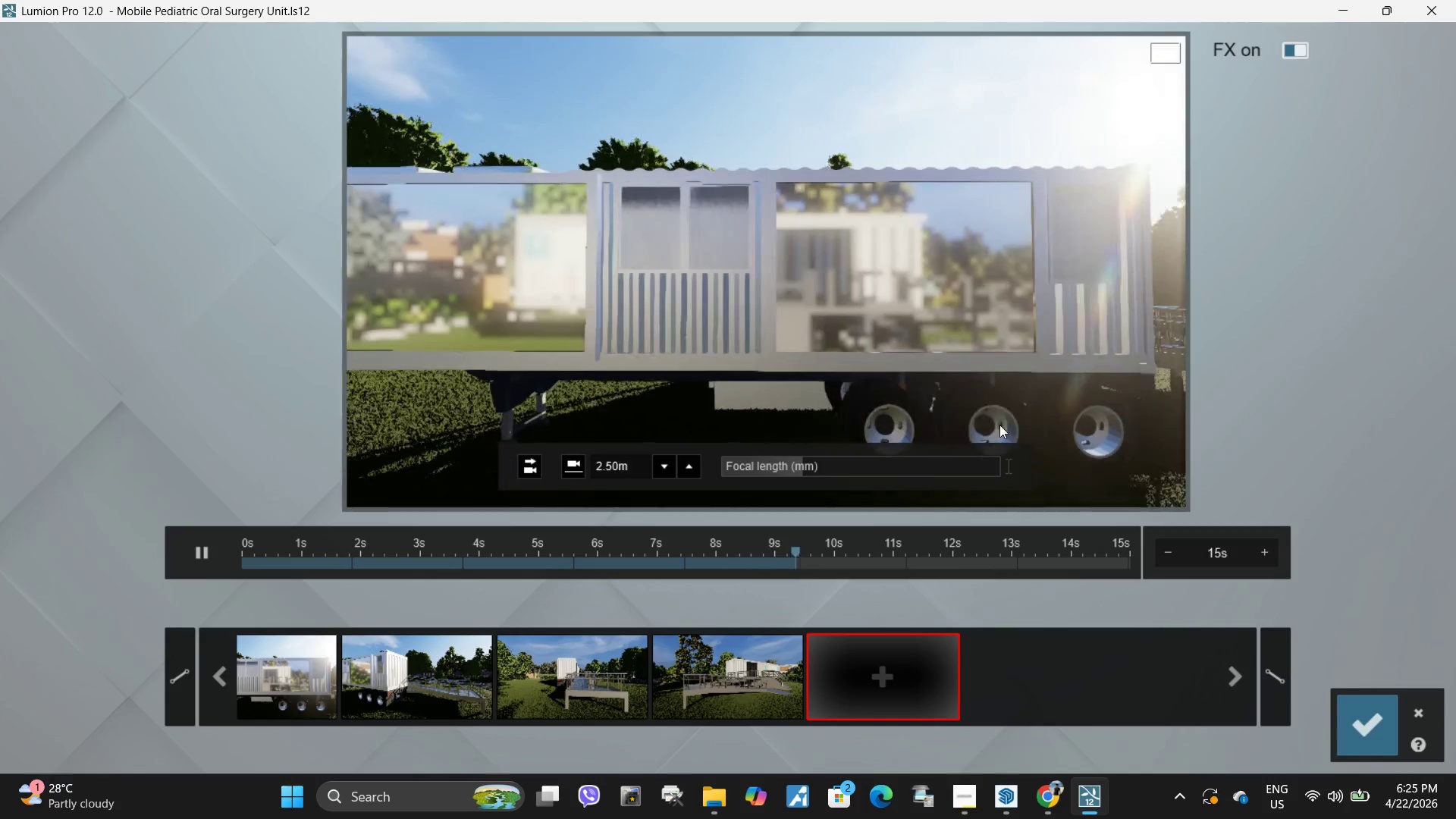 
mouse_move([1009, 488])
 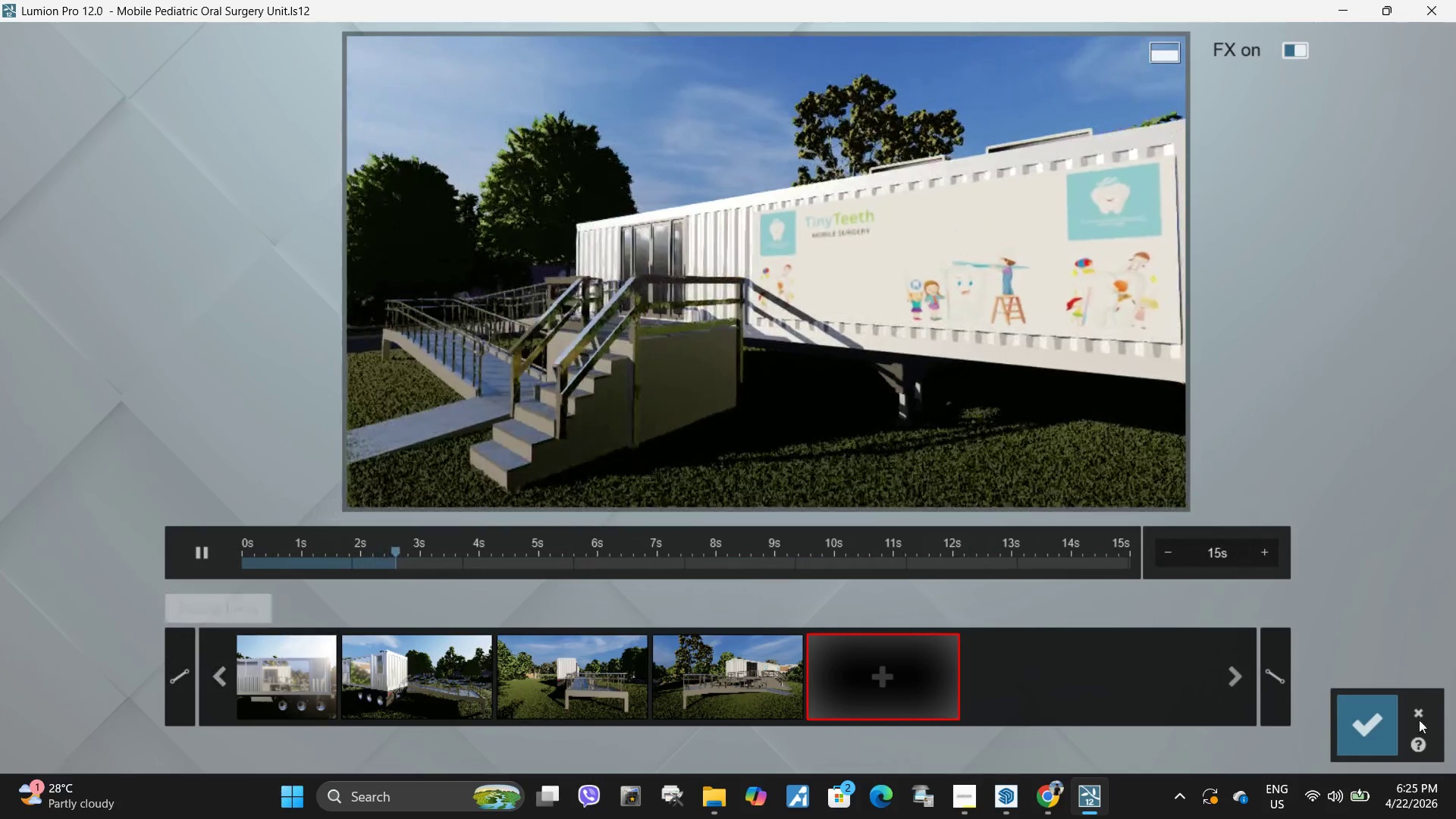 
left_click([1358, 724])
 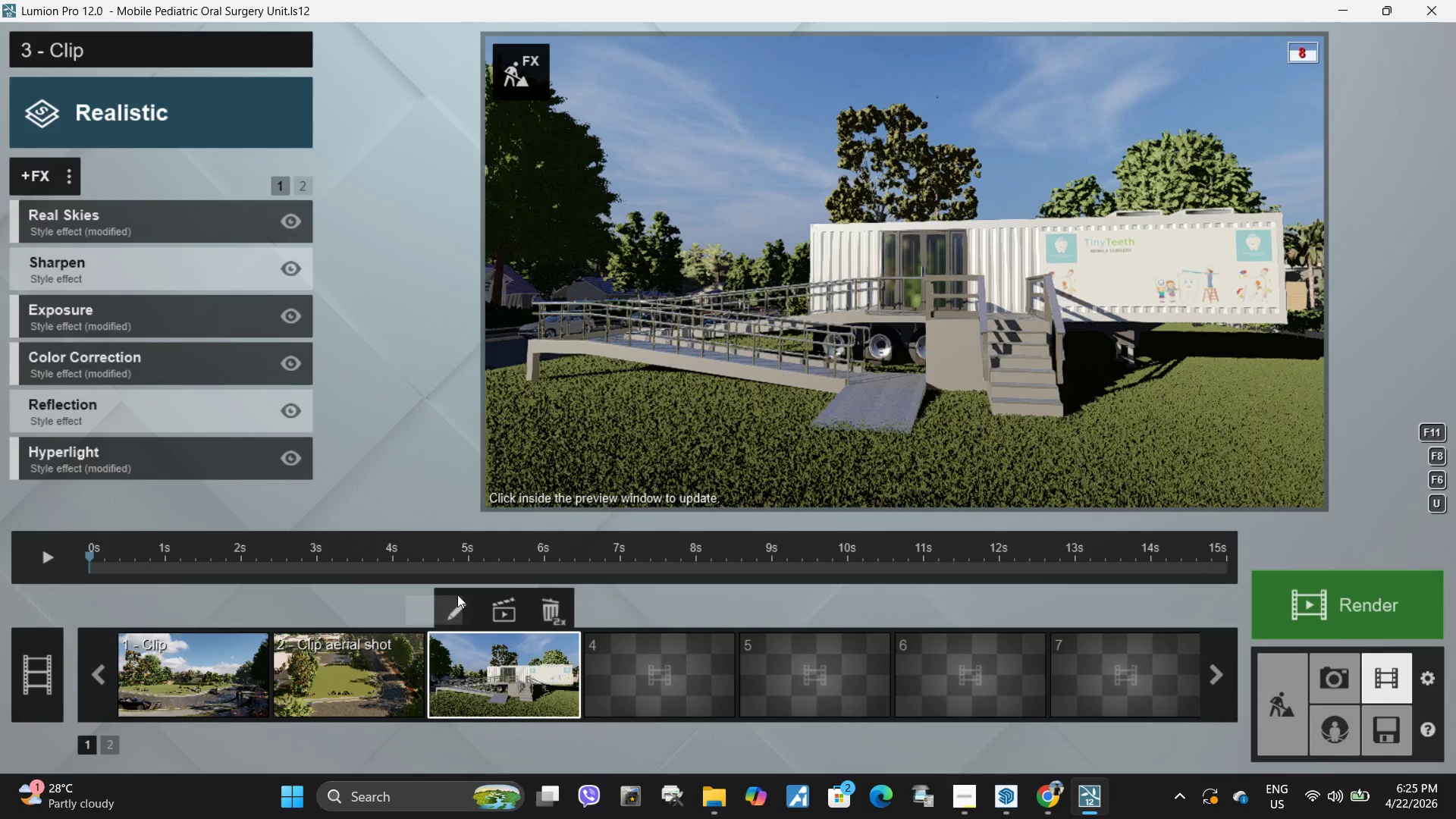 
left_click([502, 613])
 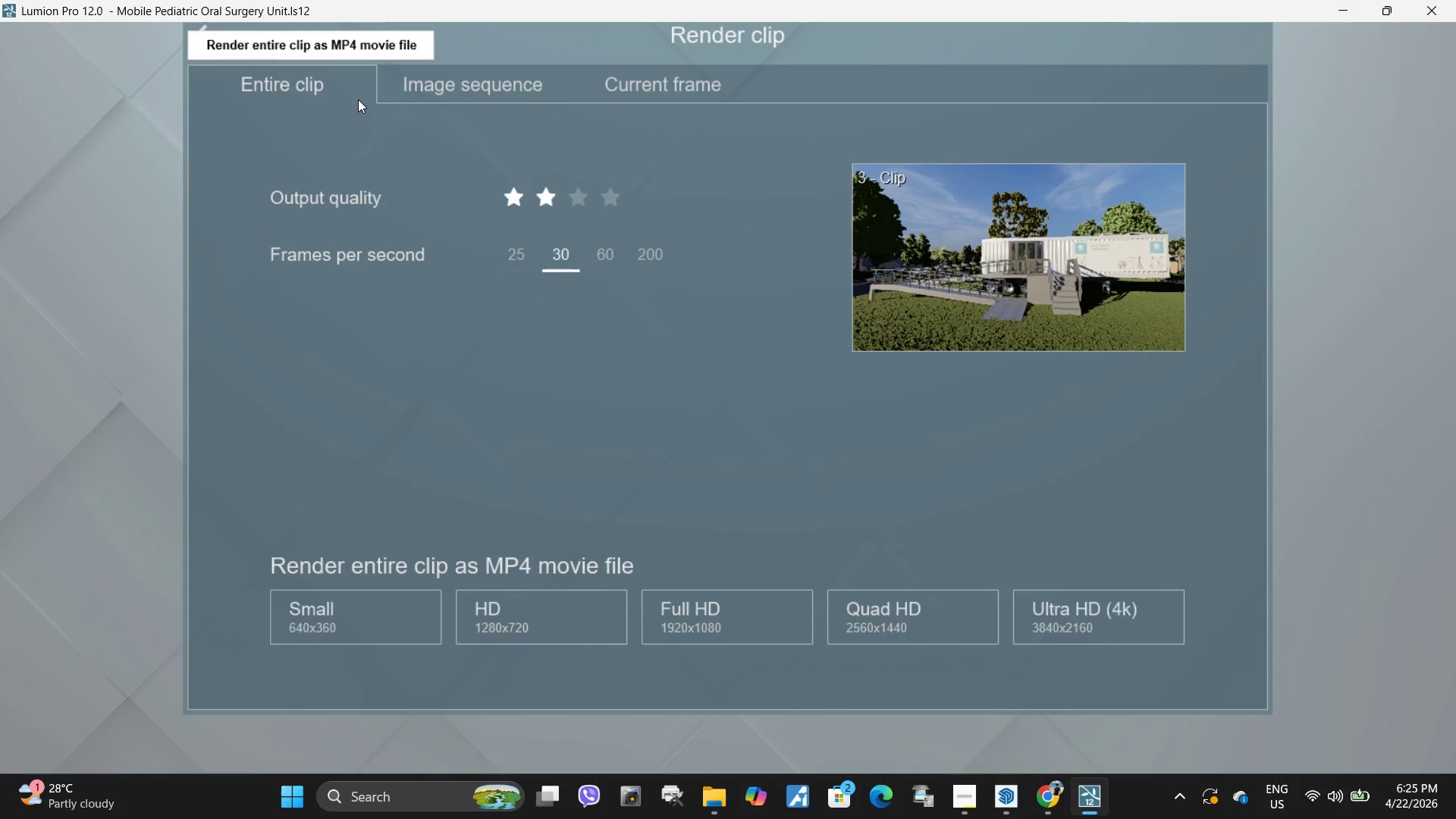 
left_click([209, 36])
 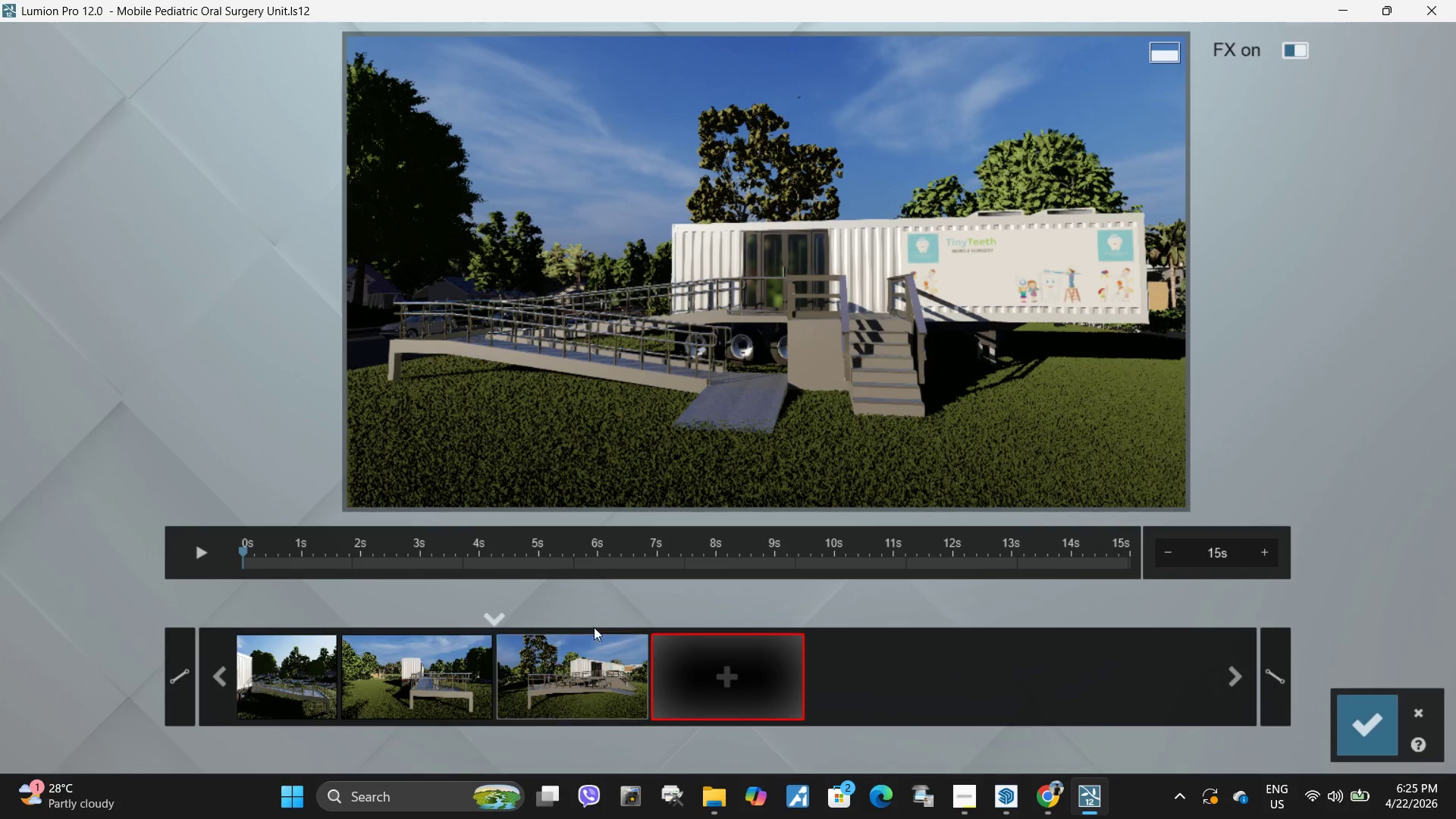 
left_click([594, 683])
 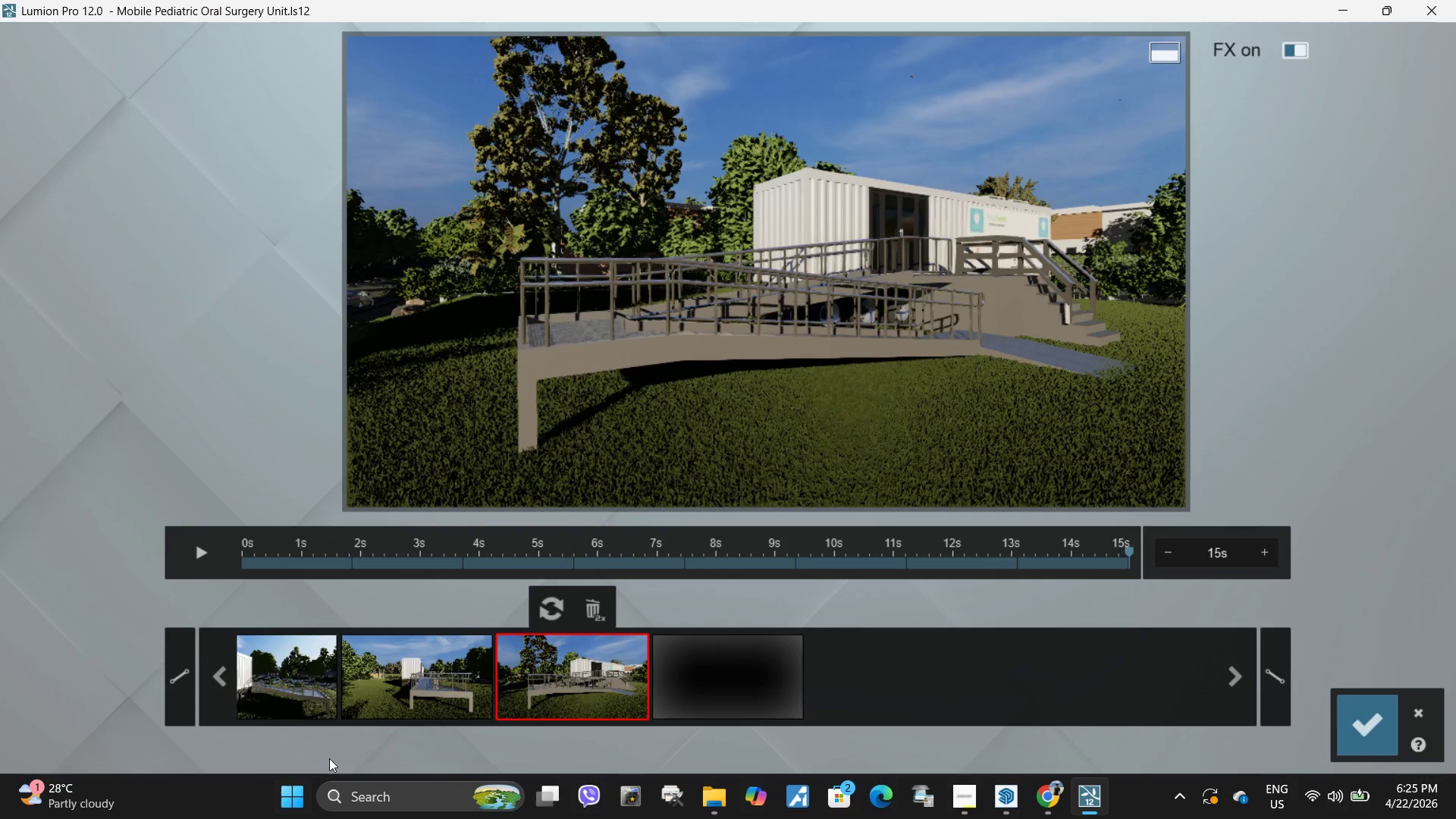 
left_click([306, 675])
 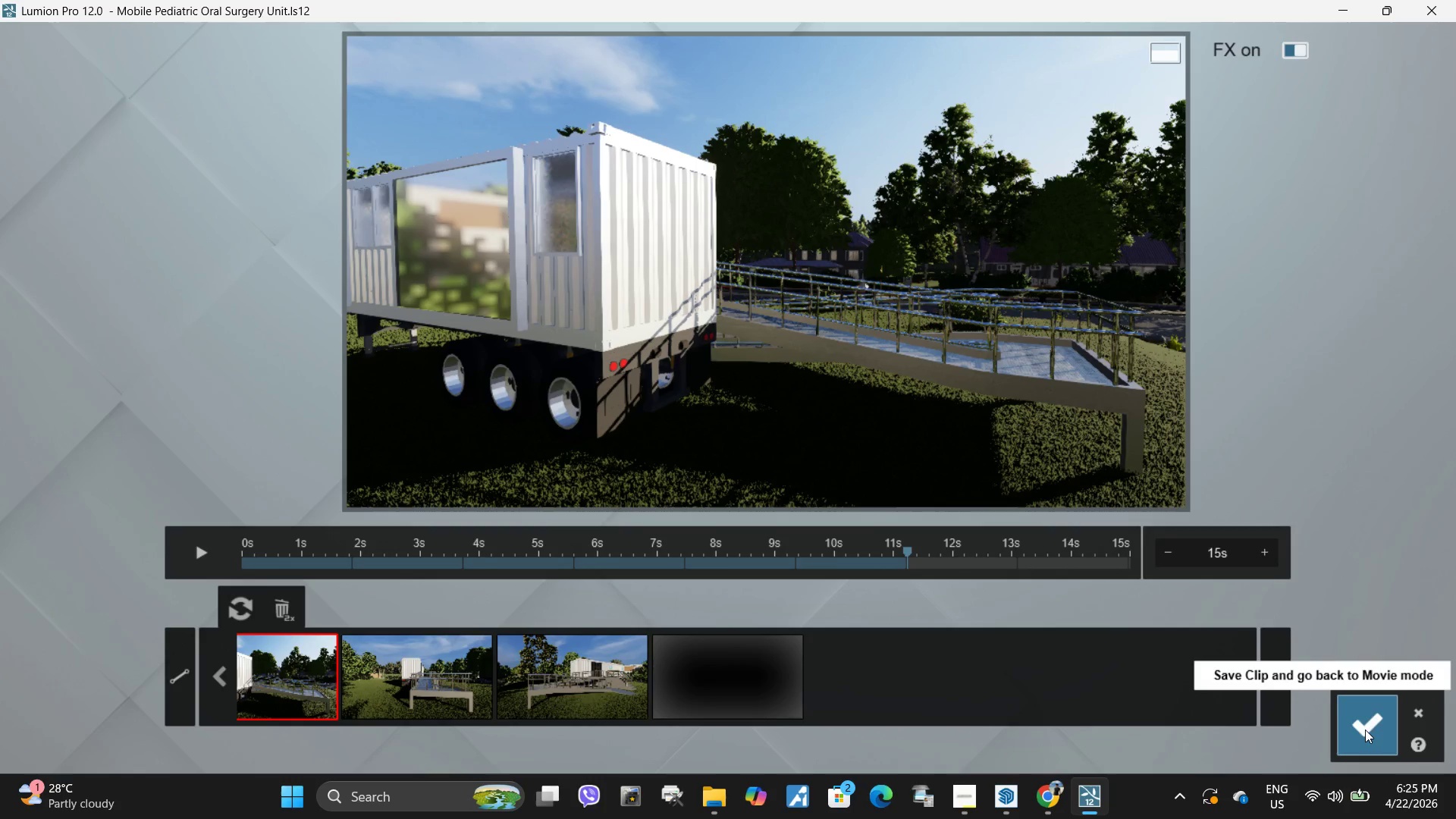 
left_click([1369, 729])
 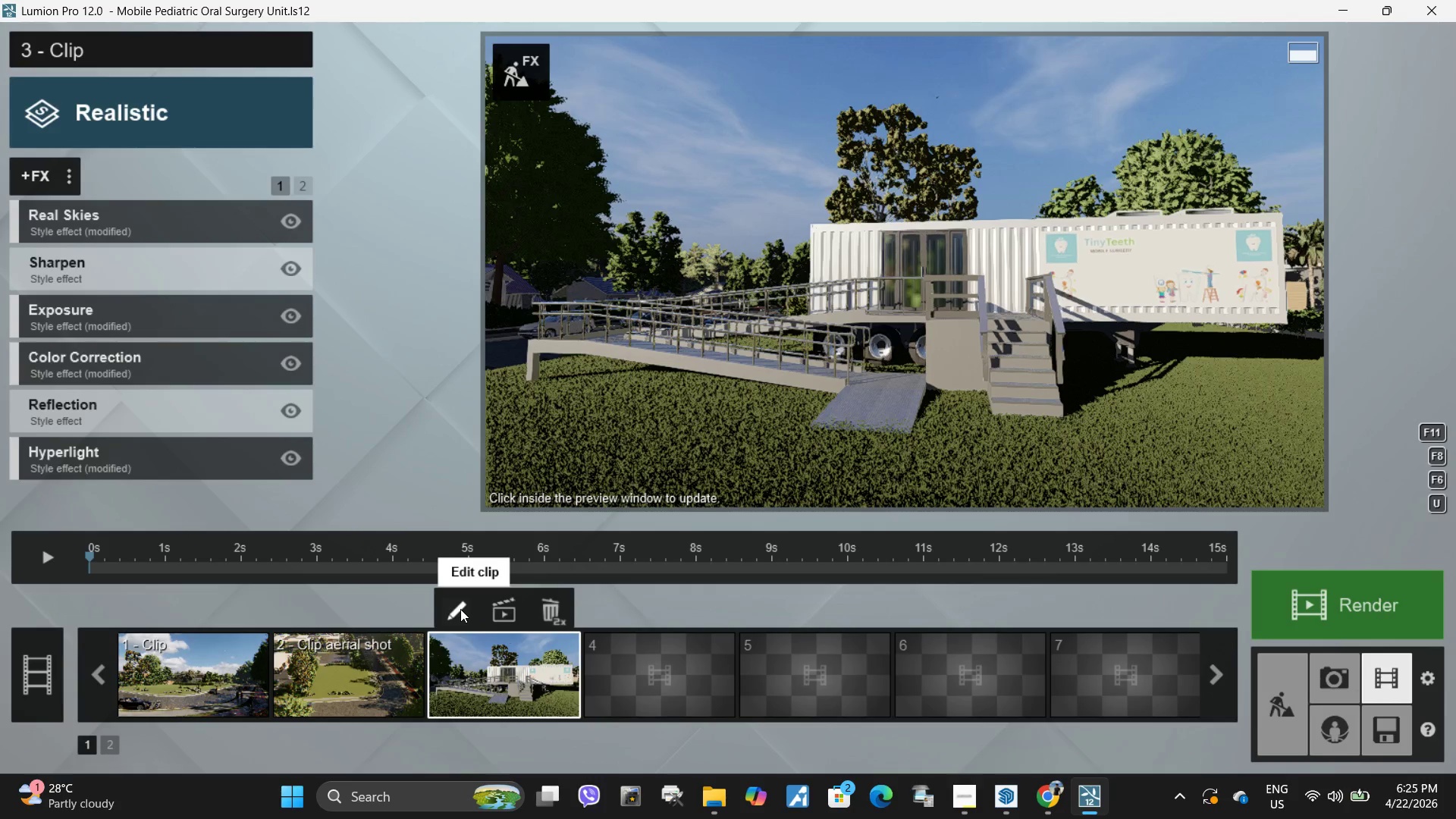 
left_click([1373, 599])
 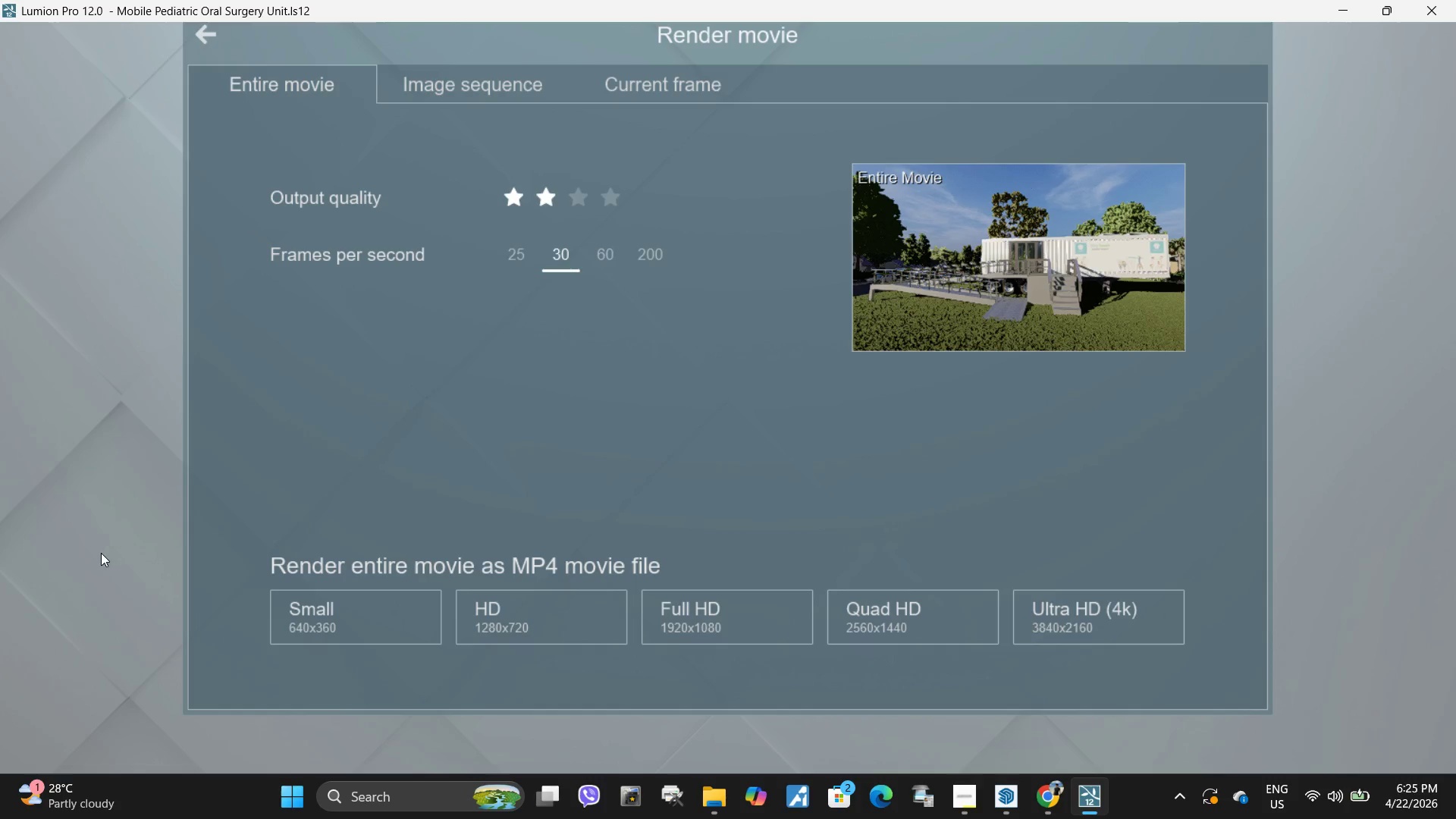 
left_click([189, 51])
 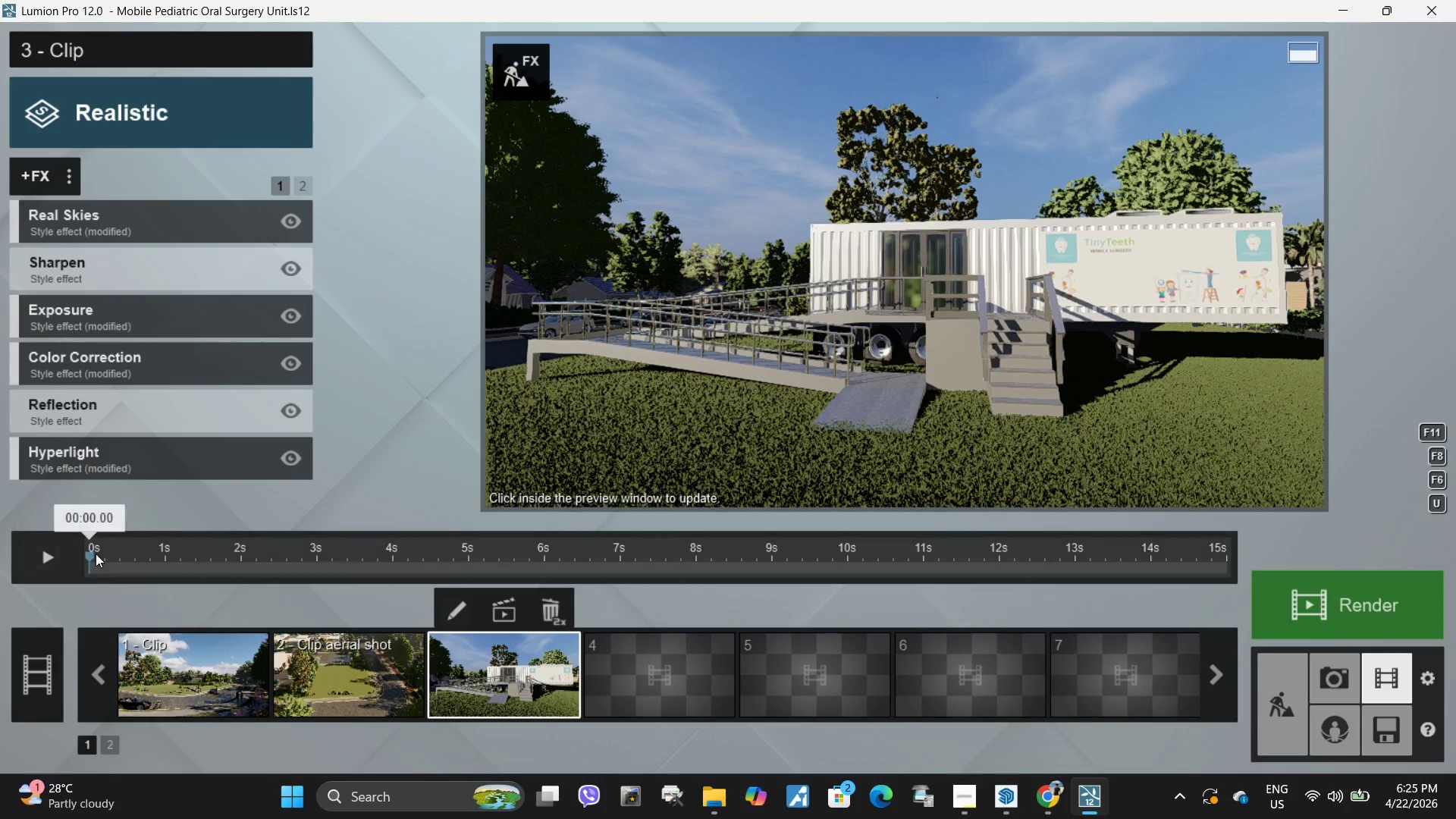 
left_click_drag(start_coordinate=[93, 554], to_coordinate=[662, 541])
 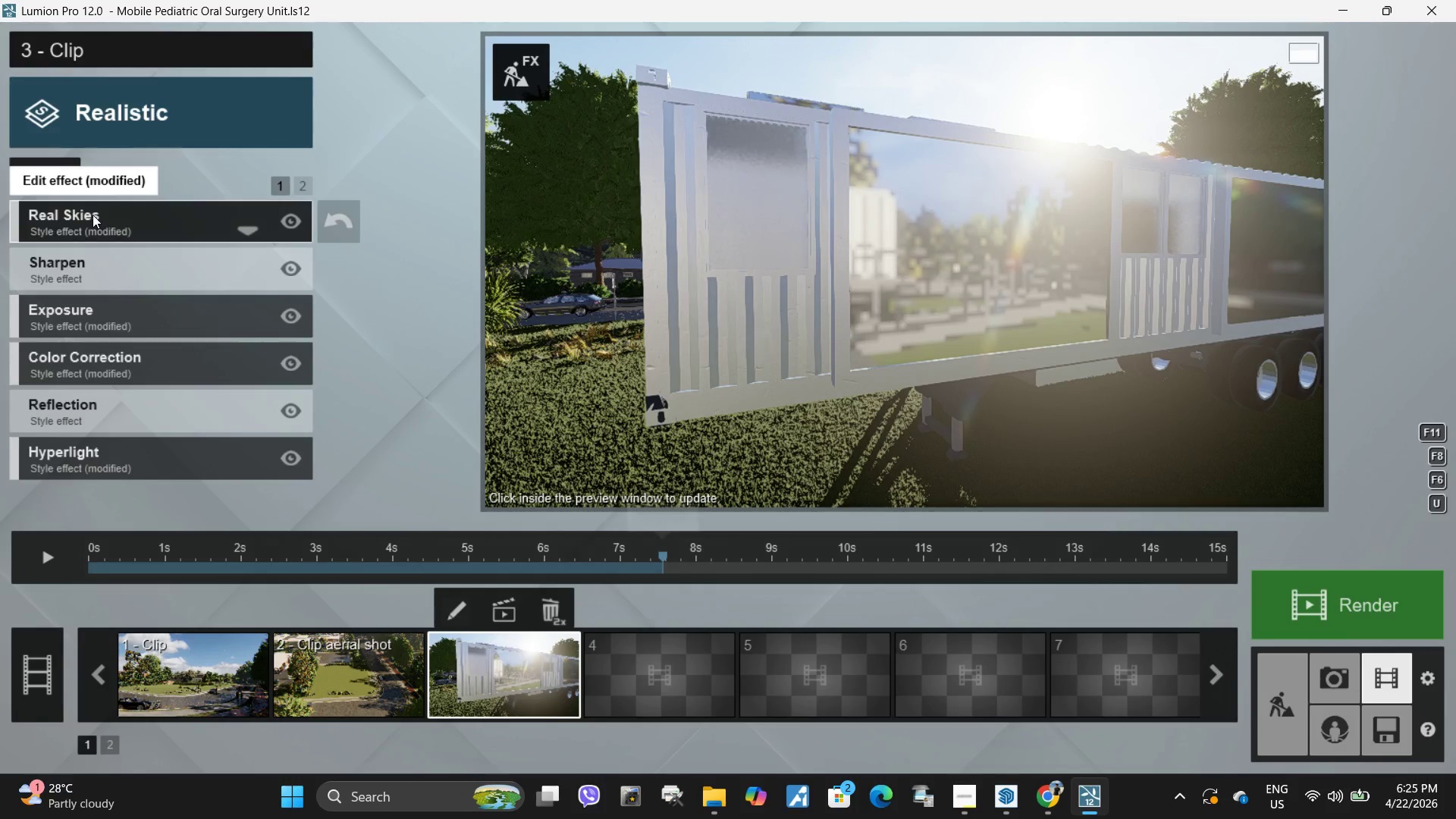 
left_click([93, 215])
 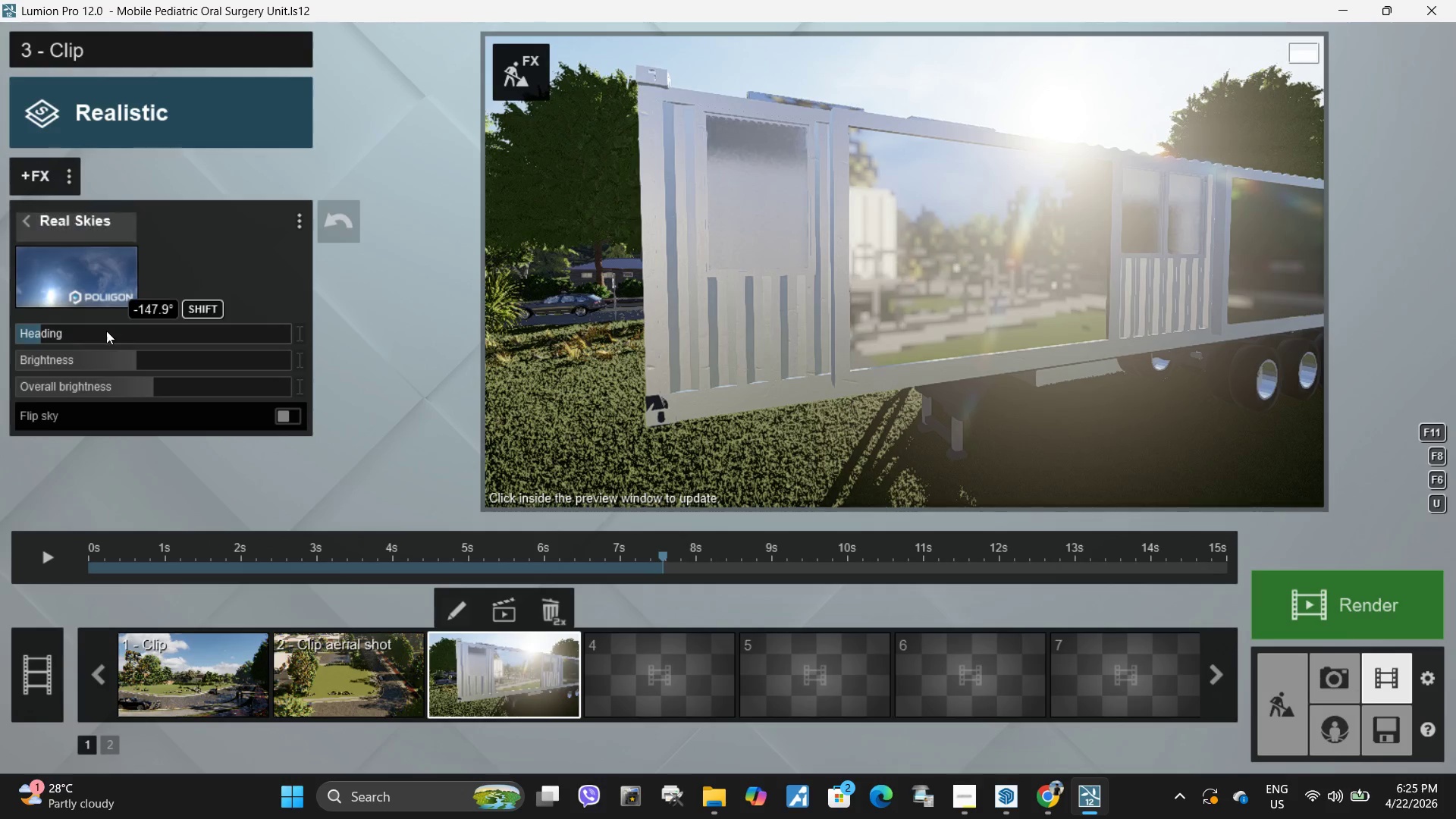 
left_click_drag(start_coordinate=[78, 331], to_coordinate=[118, 333])
 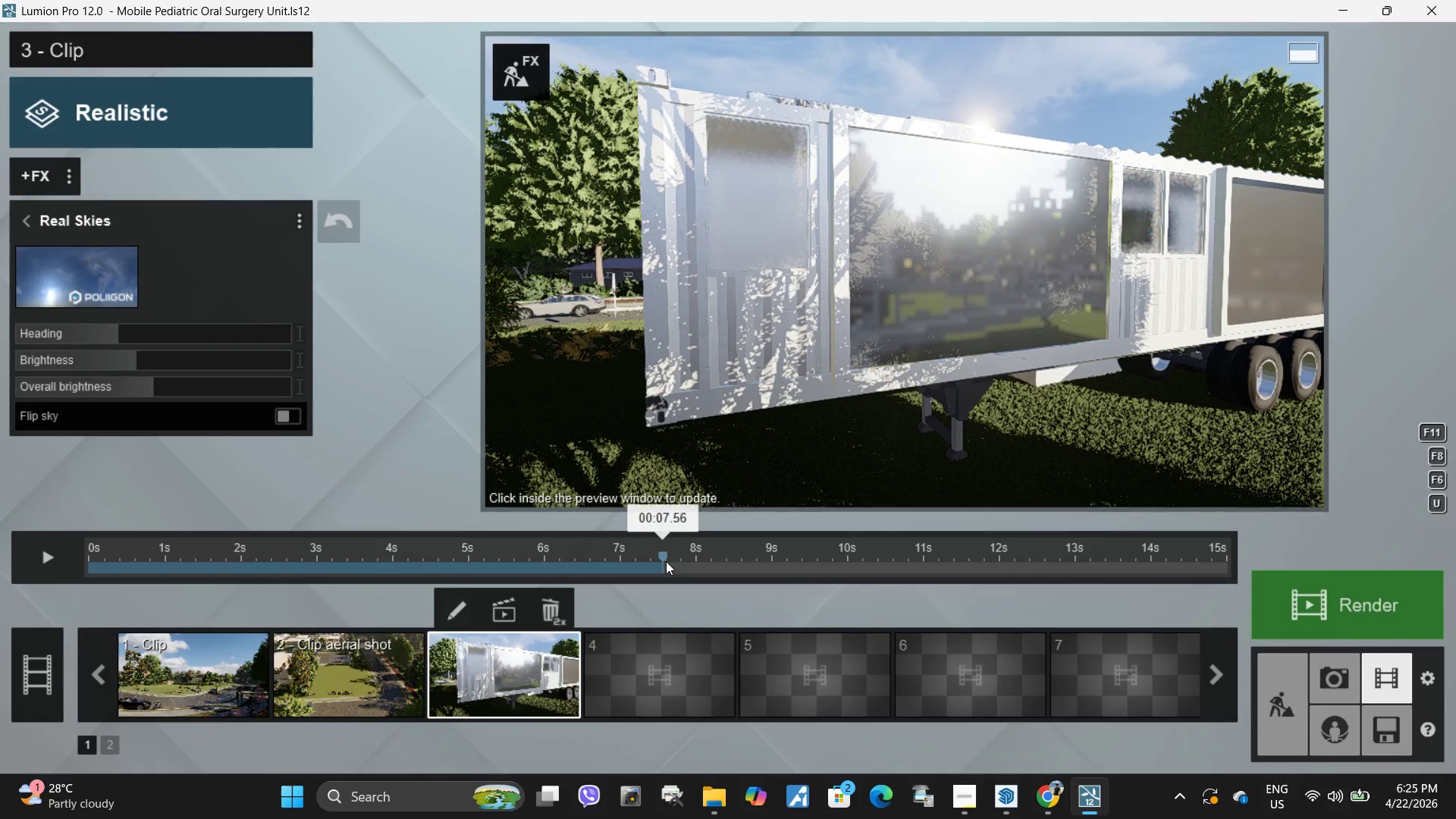 
left_click_drag(start_coordinate=[665, 561], to_coordinate=[1238, 543])
 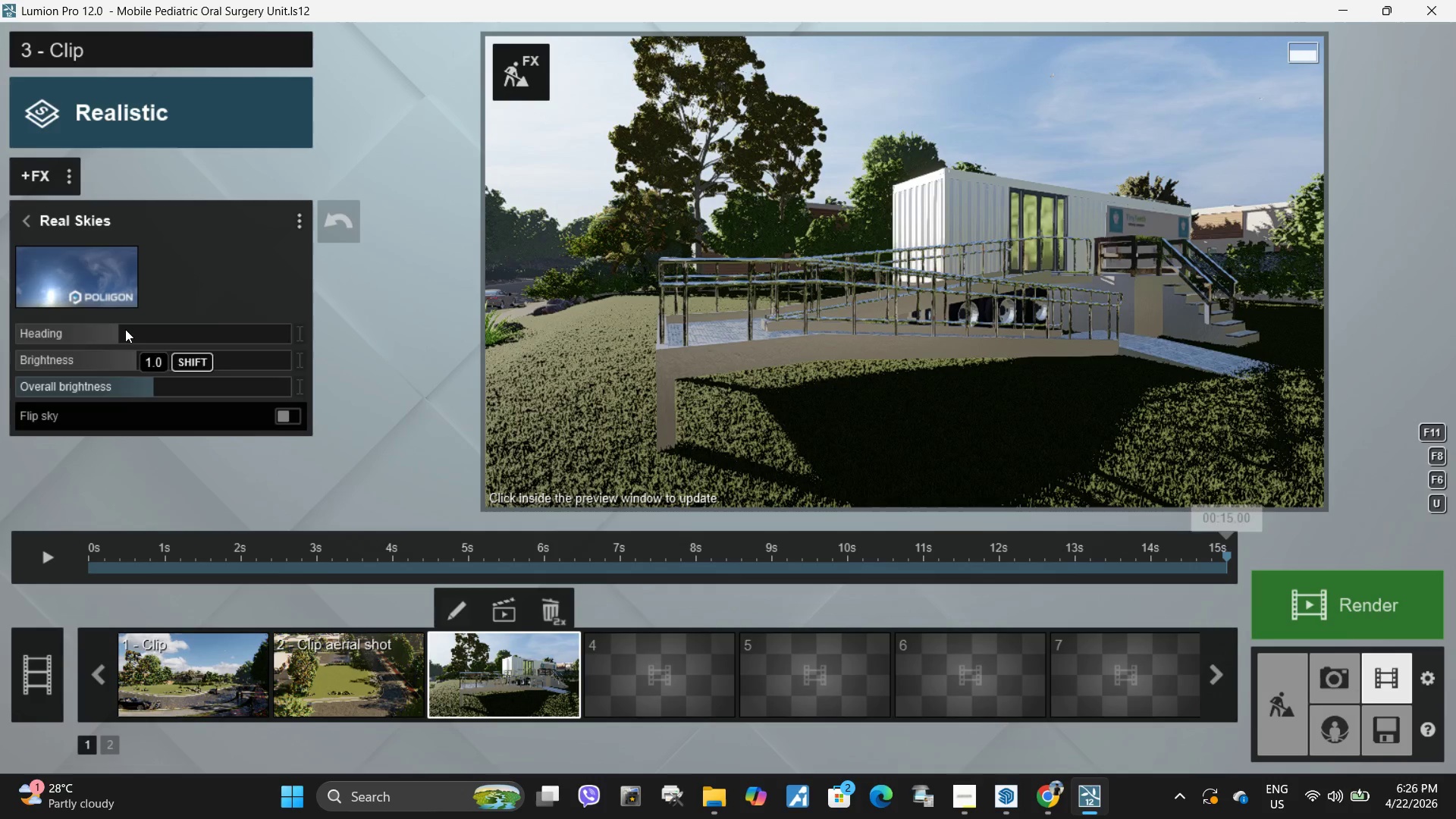 
left_click_drag(start_coordinate=[127, 329], to_coordinate=[46, 327])
 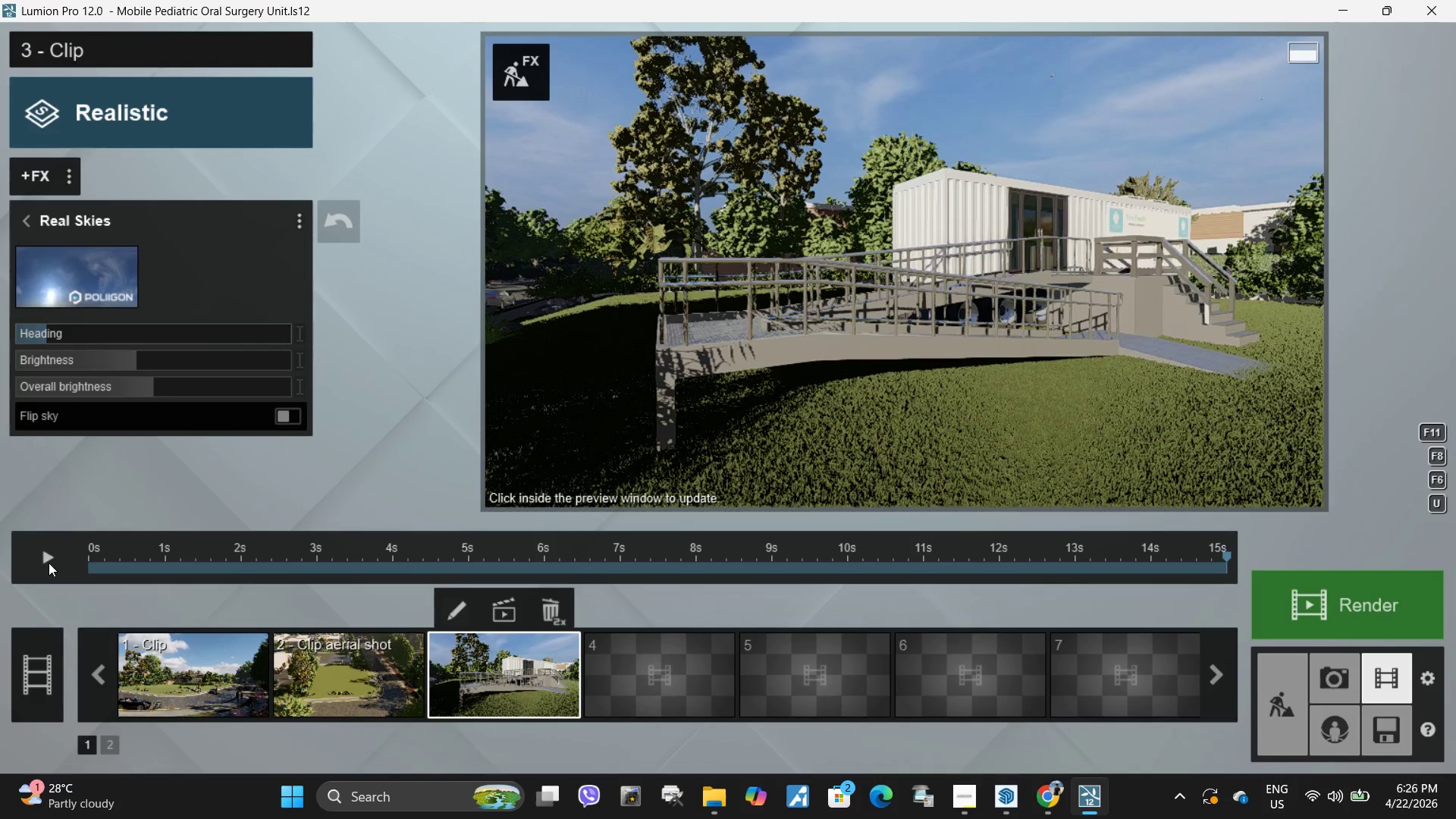 
left_click([49, 563])
 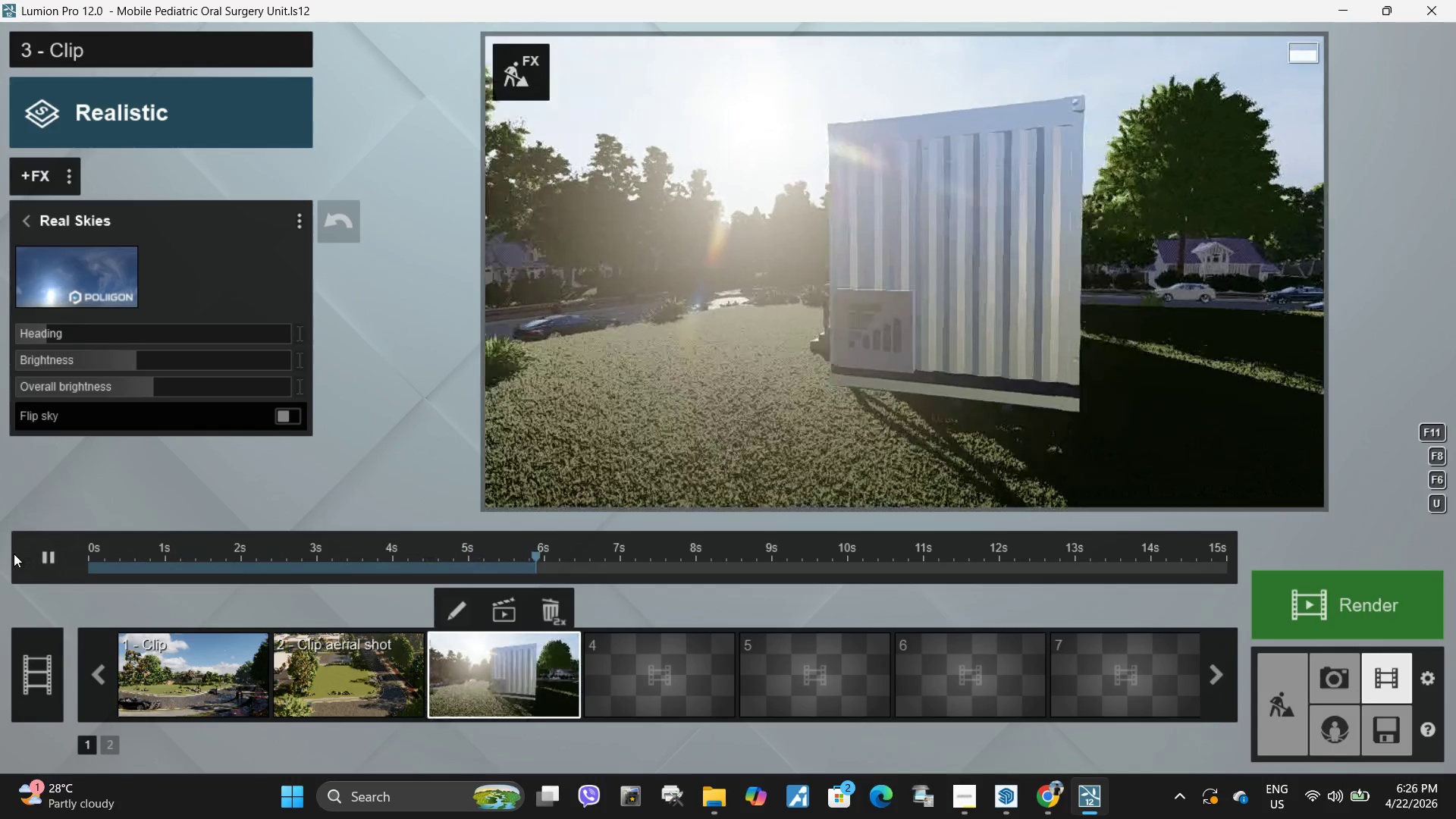 
wait(10.92)
 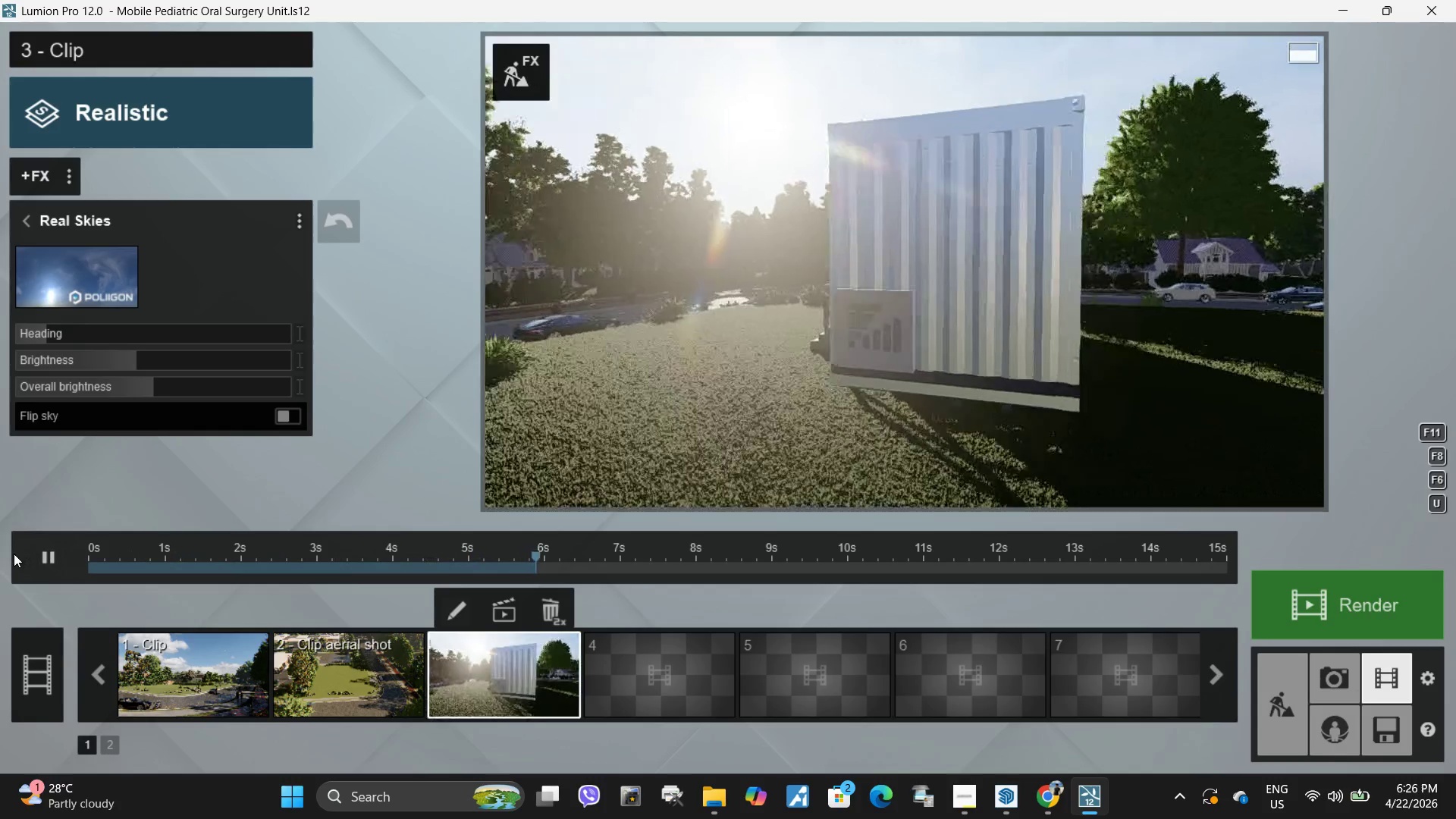 
left_click([458, 611])
 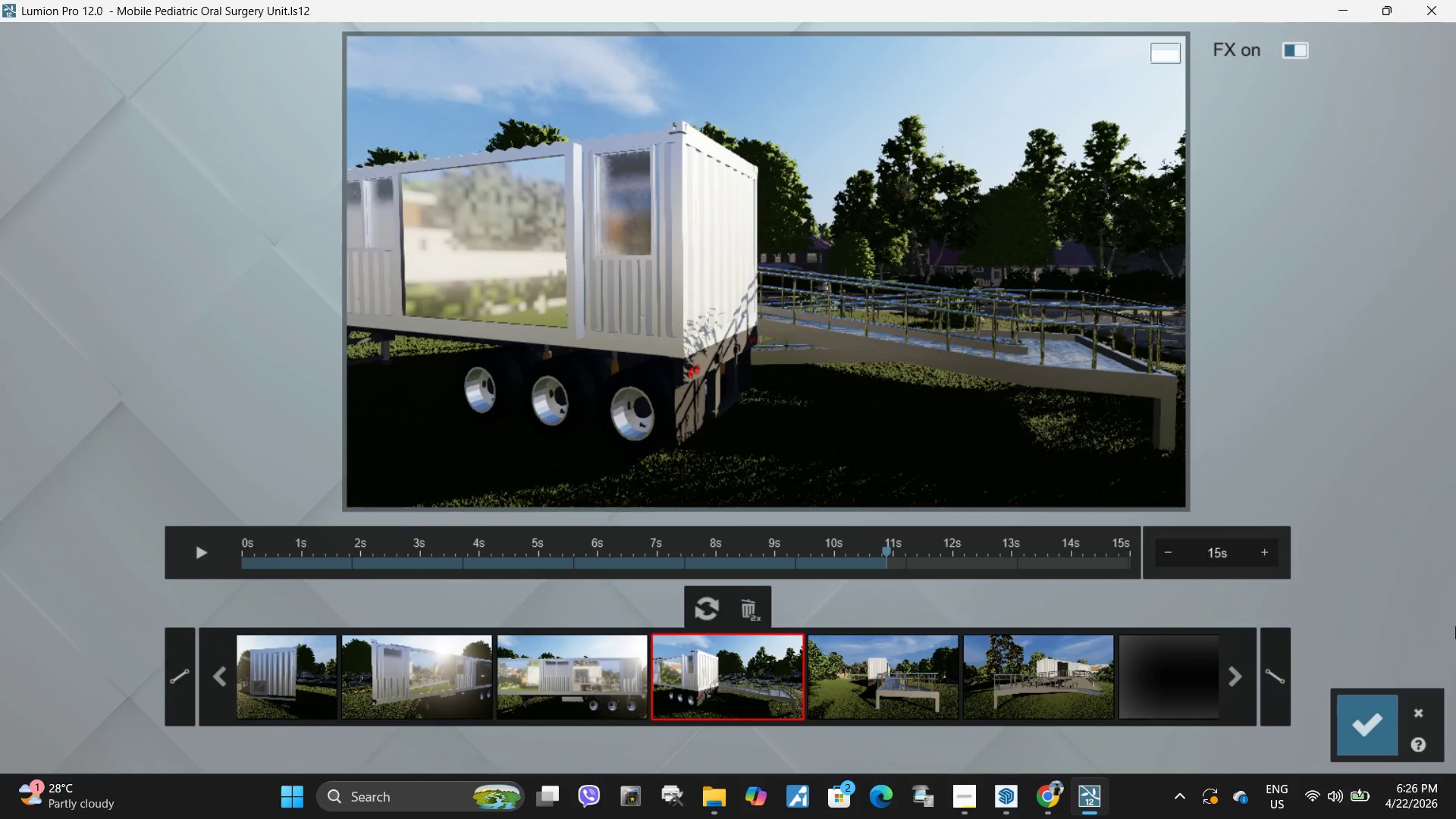 
left_click([1372, 729])
 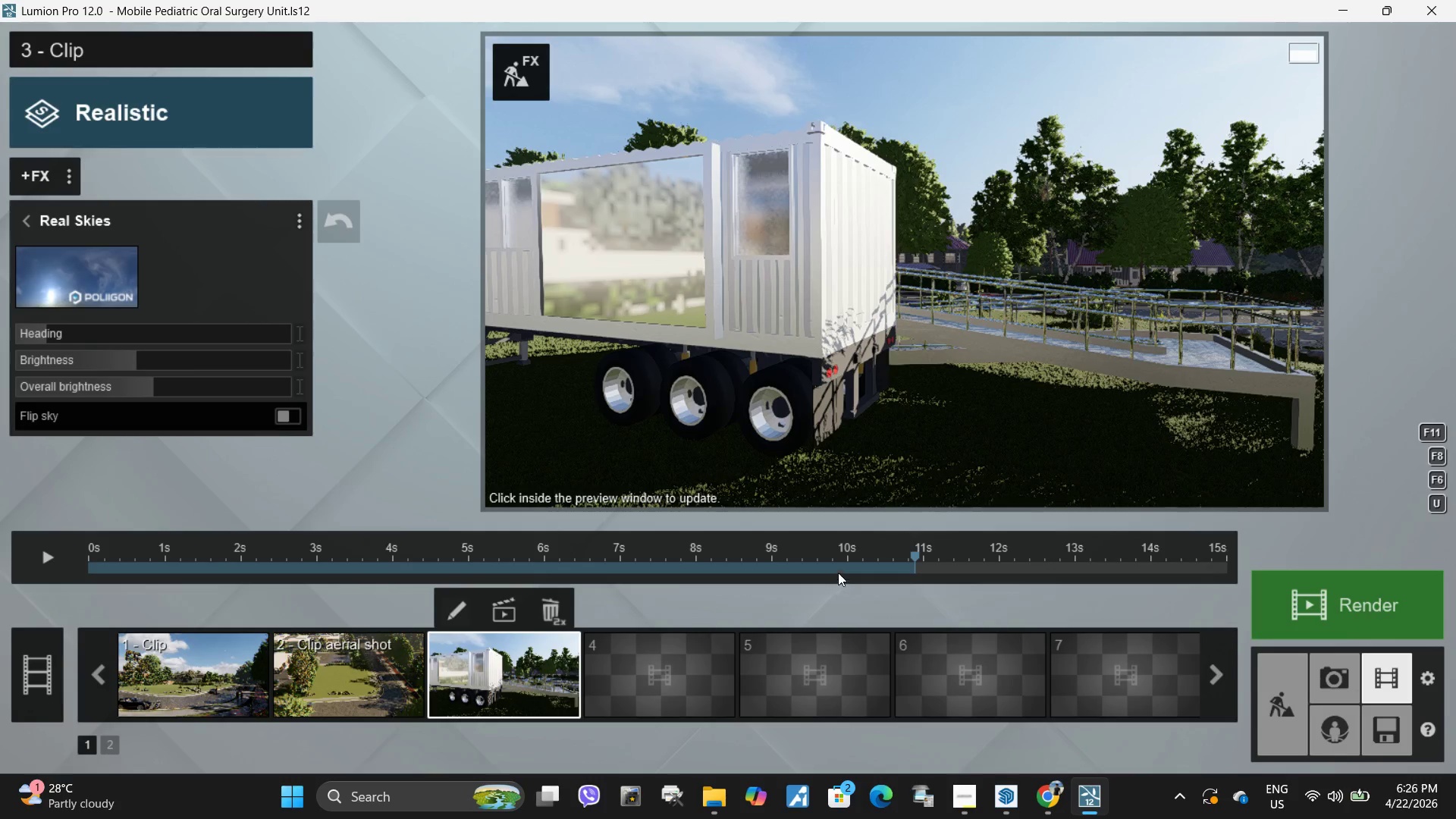 
left_click_drag(start_coordinate=[915, 557], to_coordinate=[0, 562])
 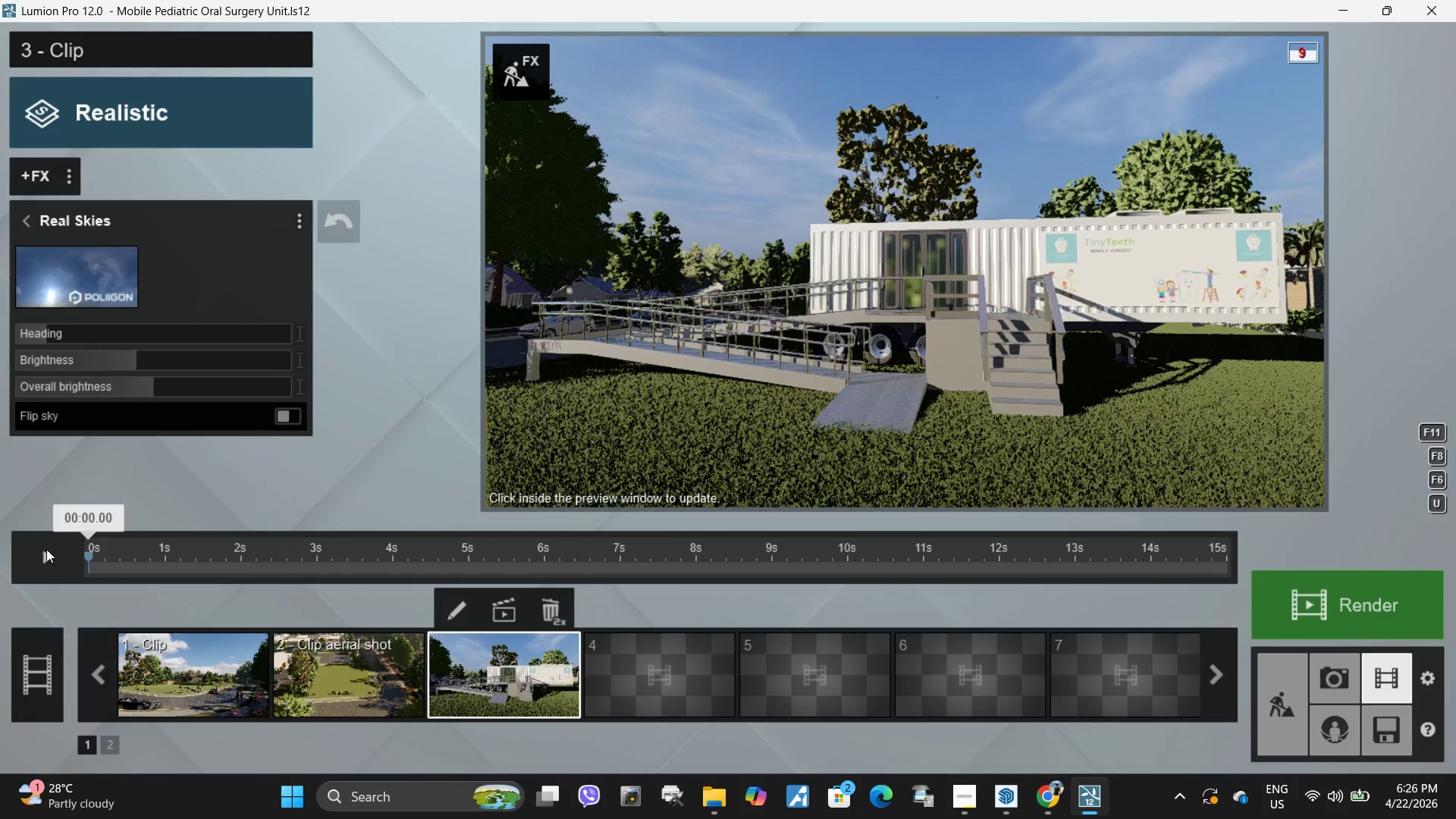 
left_click([46, 553])
 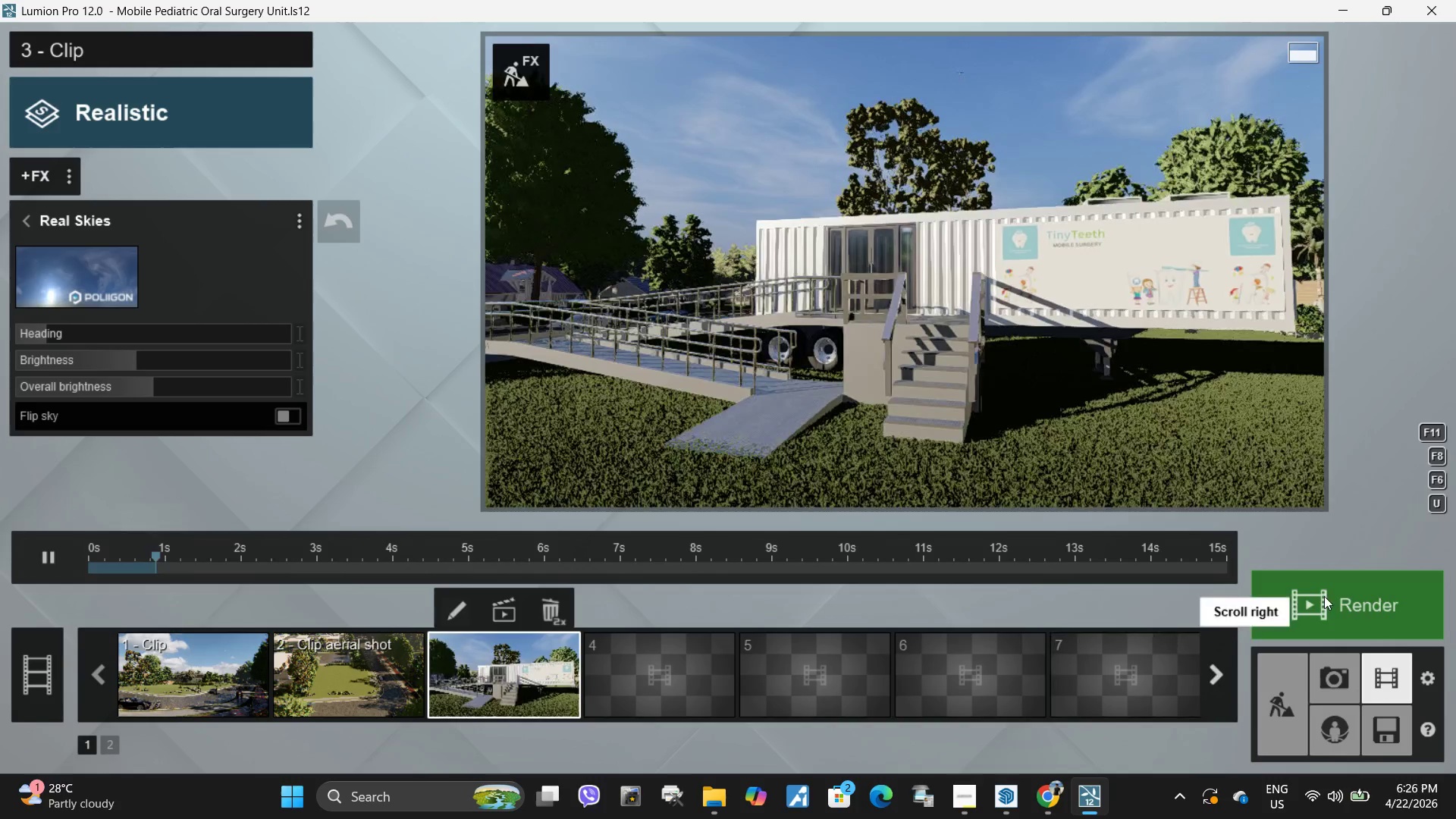 
left_click([1353, 588])
 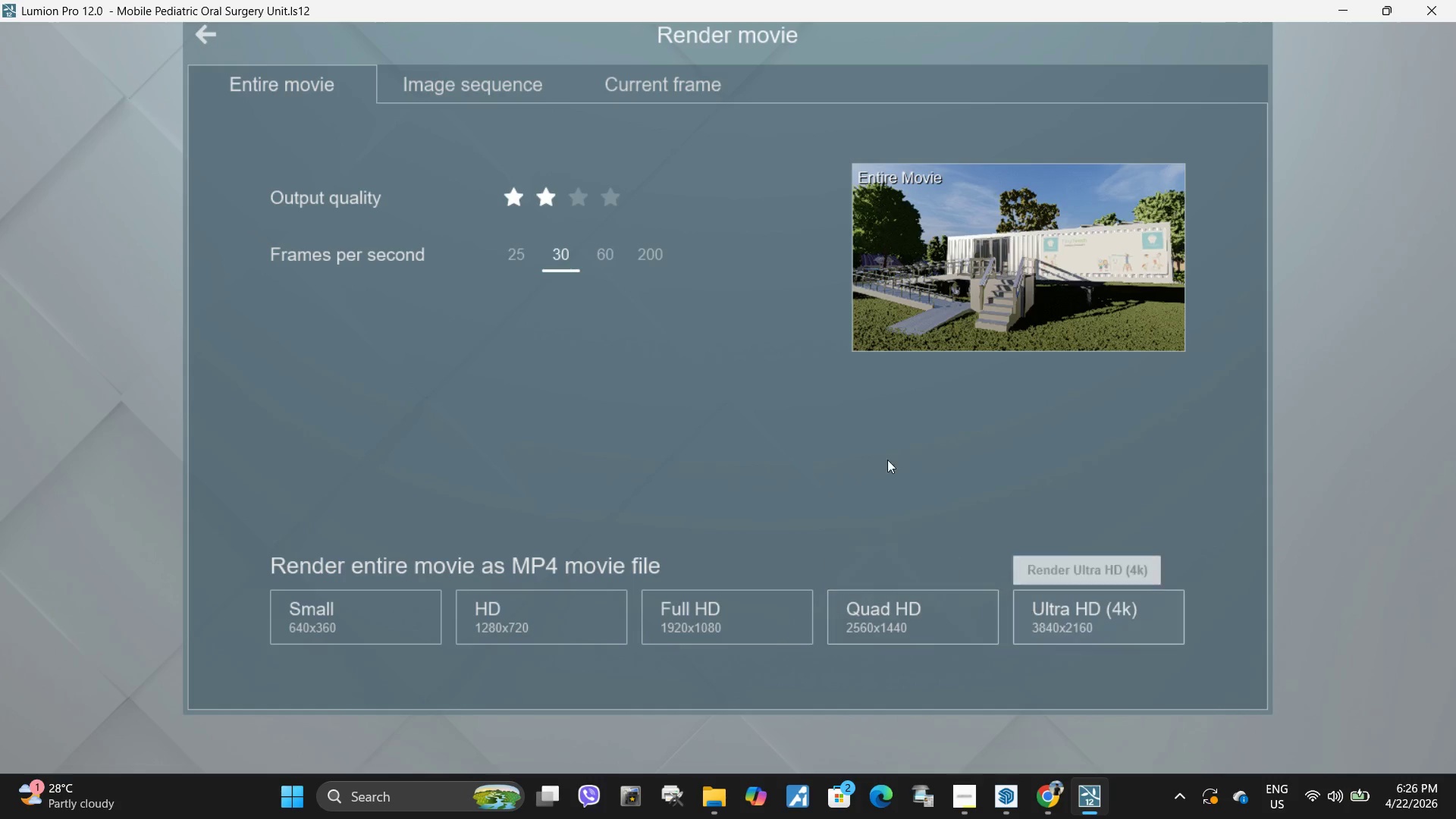 
mouse_move([755, 607])
 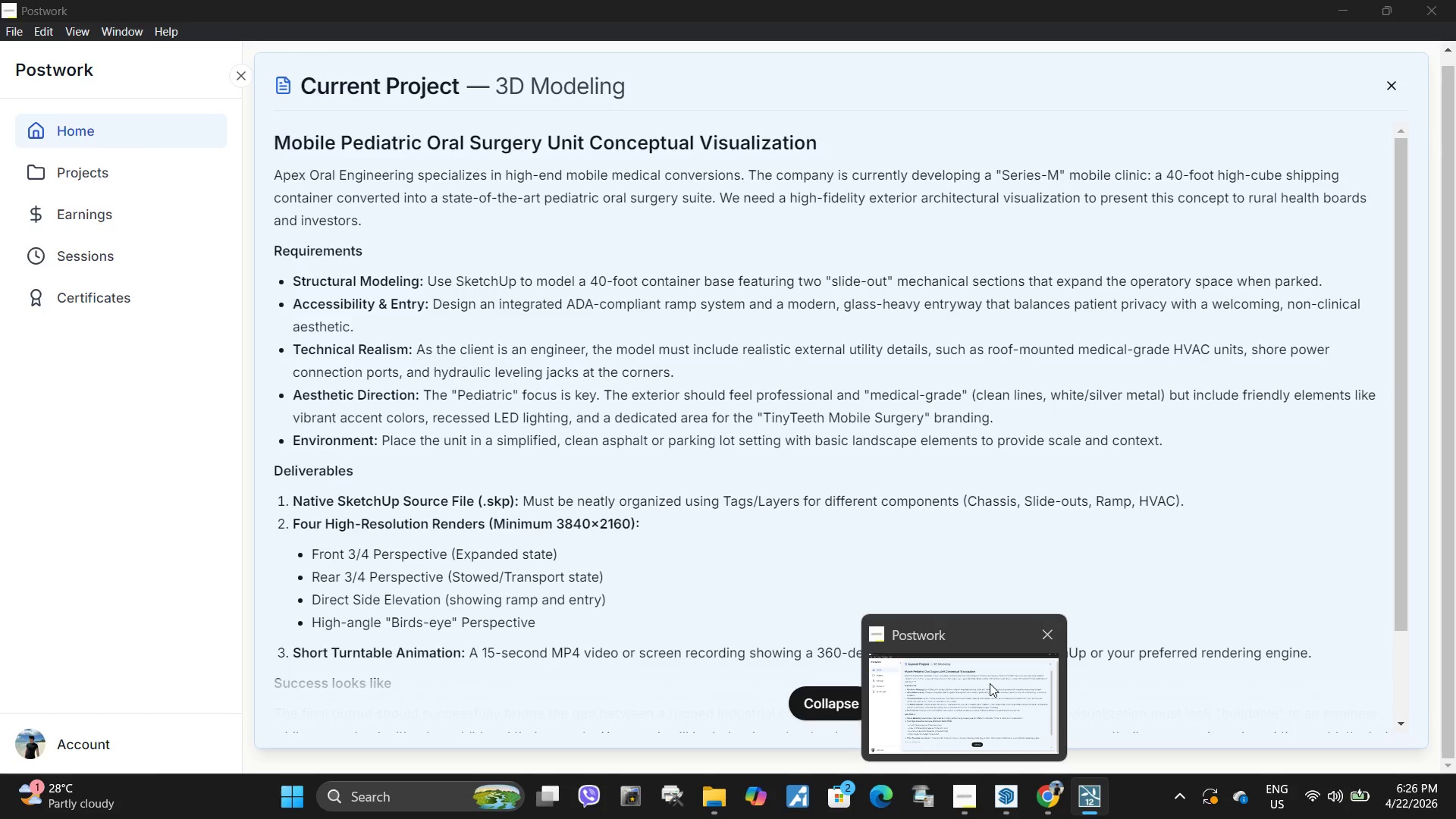 
wait(5.23)
 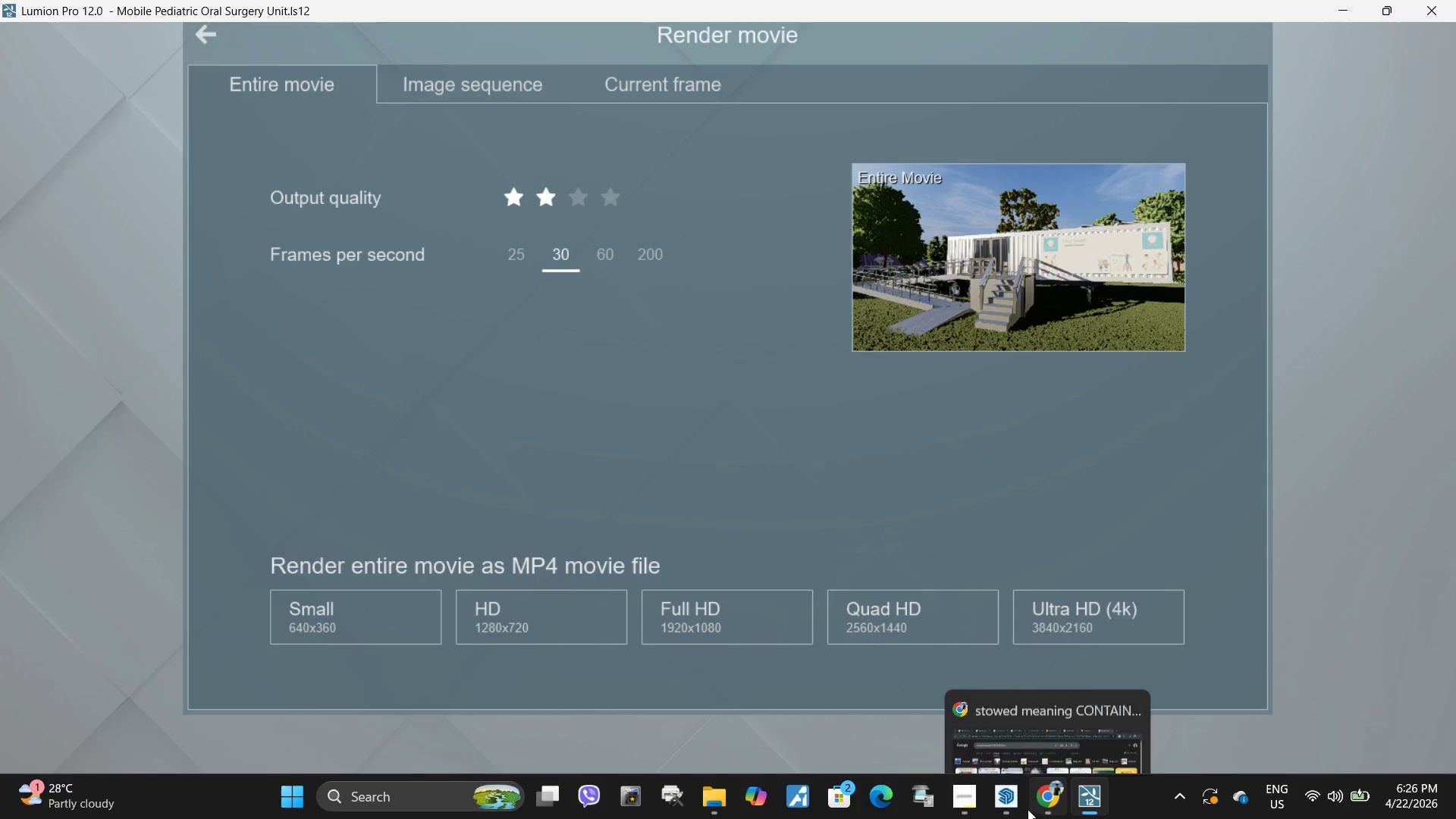 
left_click([724, 623])
 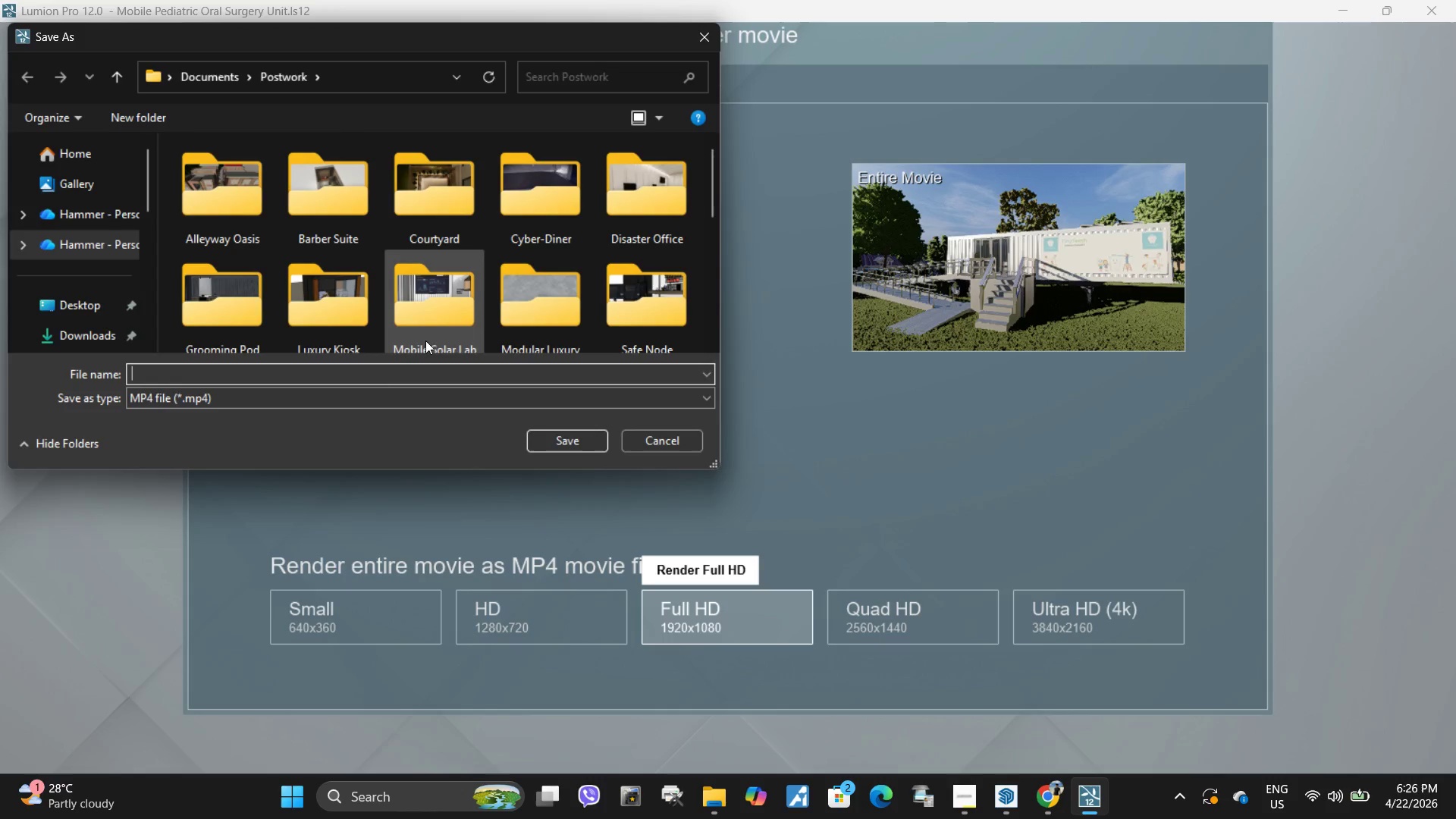 
scroll: coordinate [419, 281], scroll_direction: down, amount: 11.0